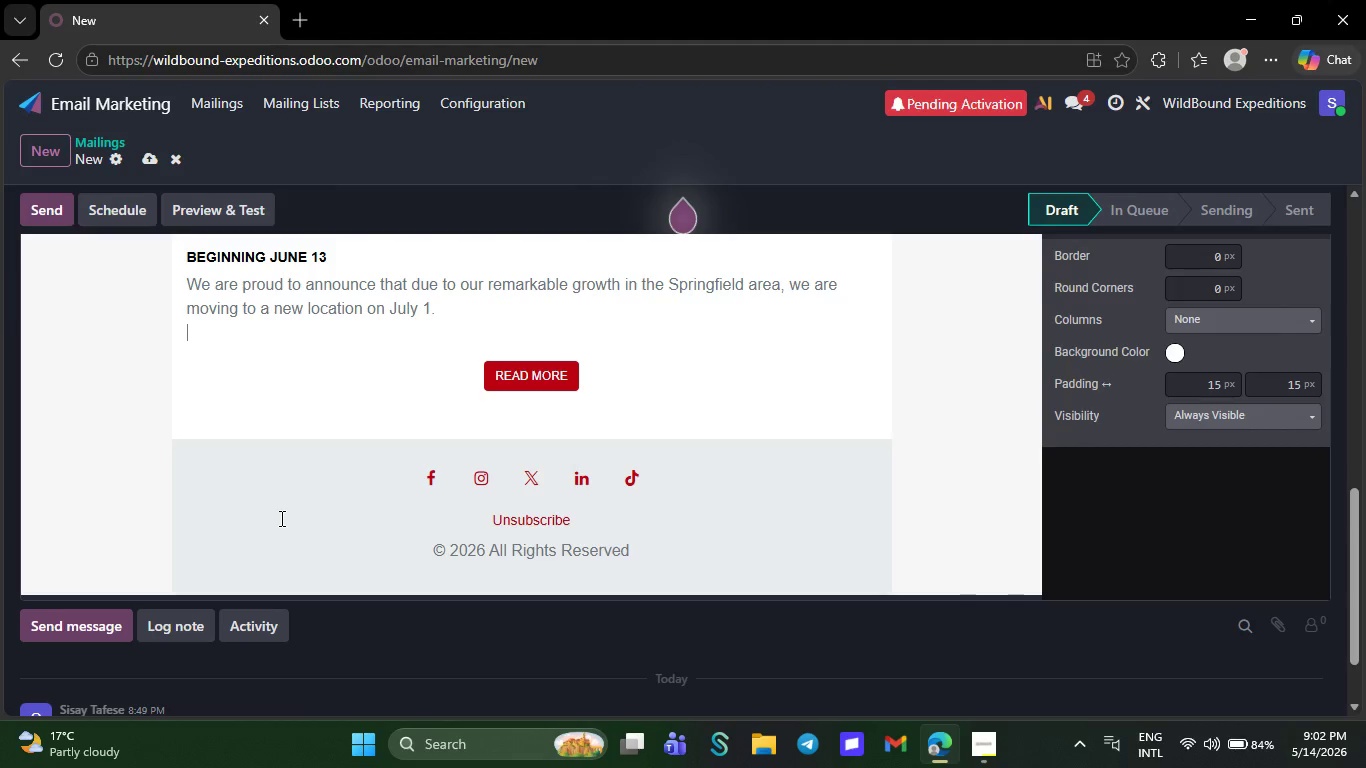 
key(Backspace)
 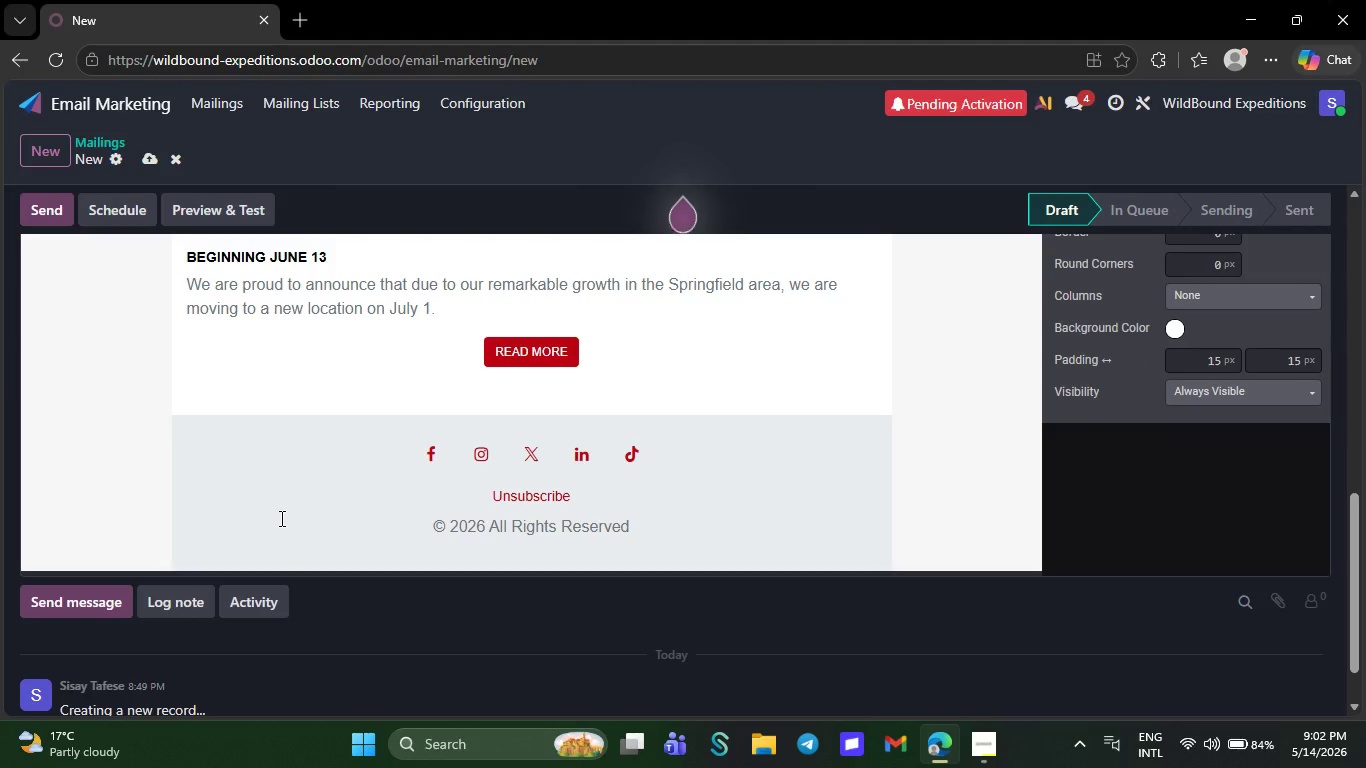 
wait(5.61)
 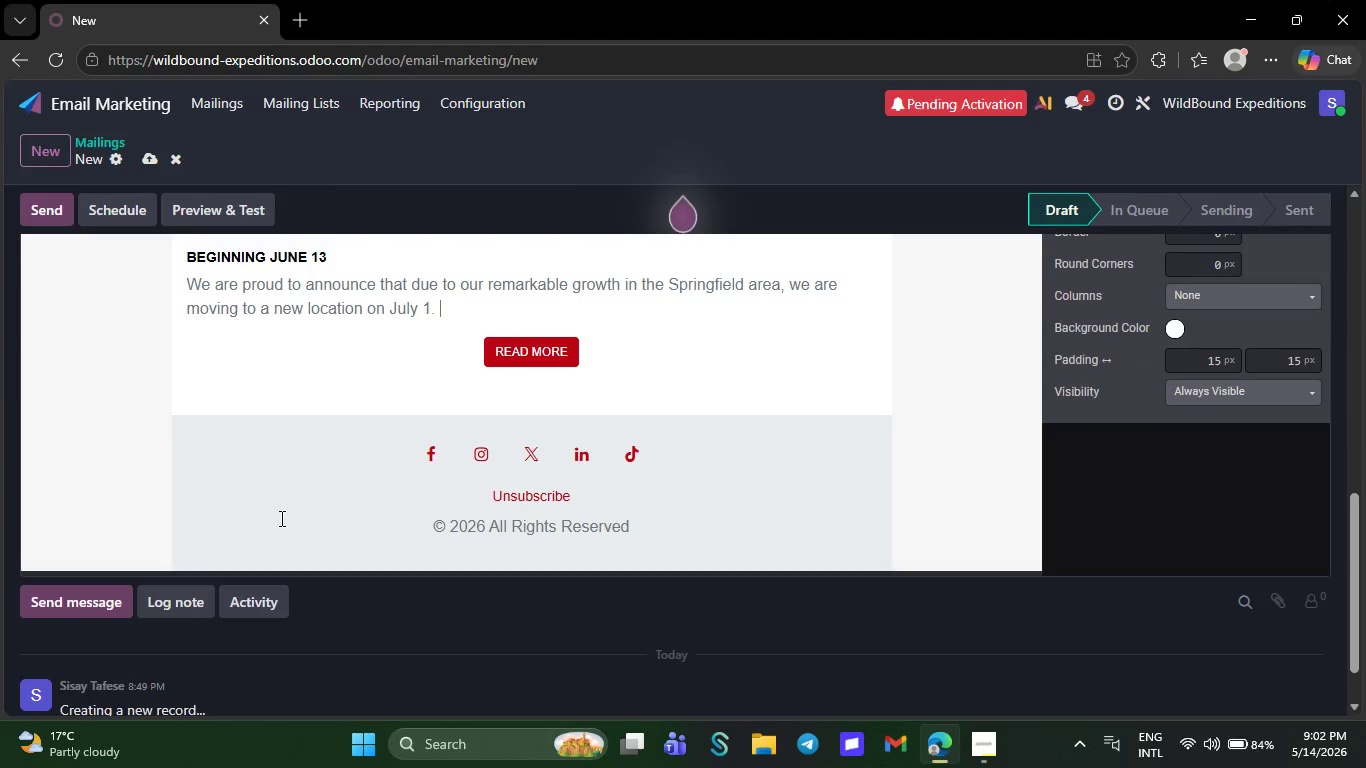 
key(Backspace)
 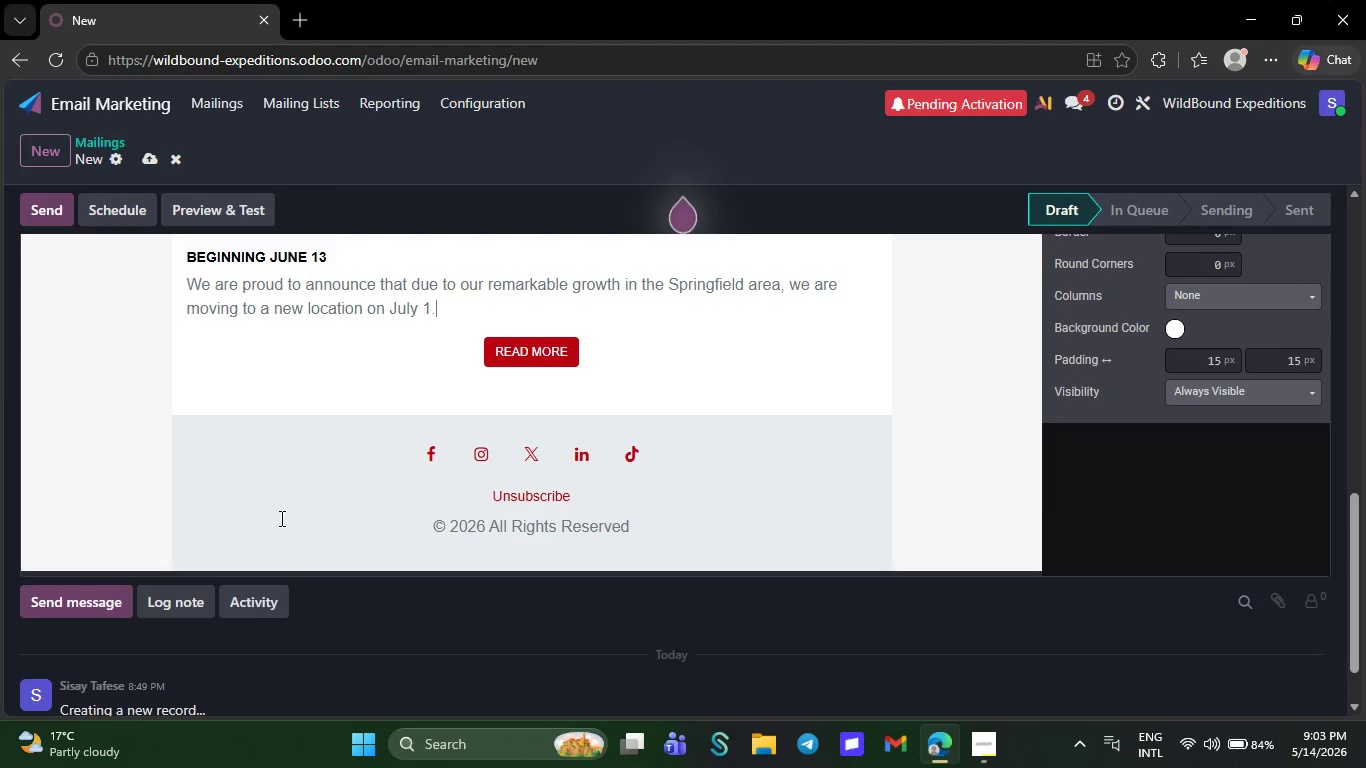 
wait(9.58)
 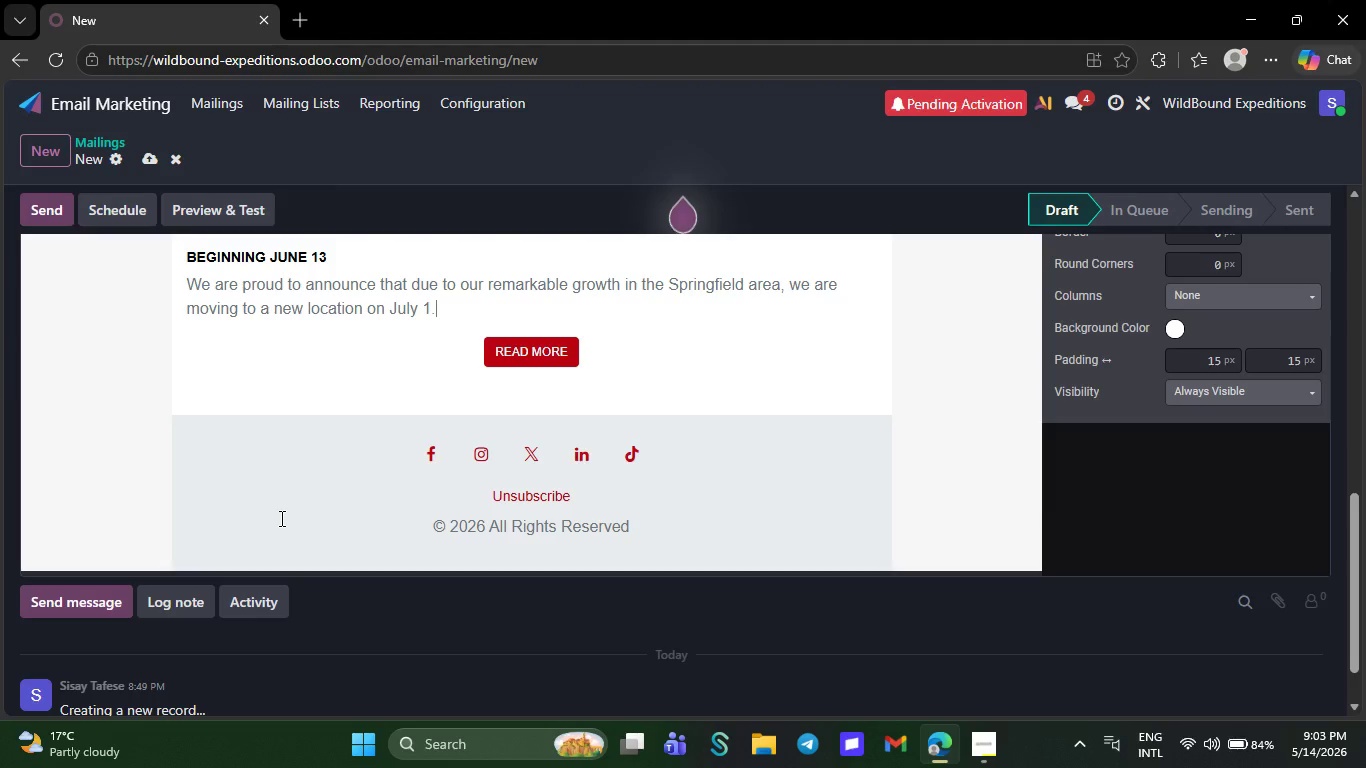 
key(Backspace)
 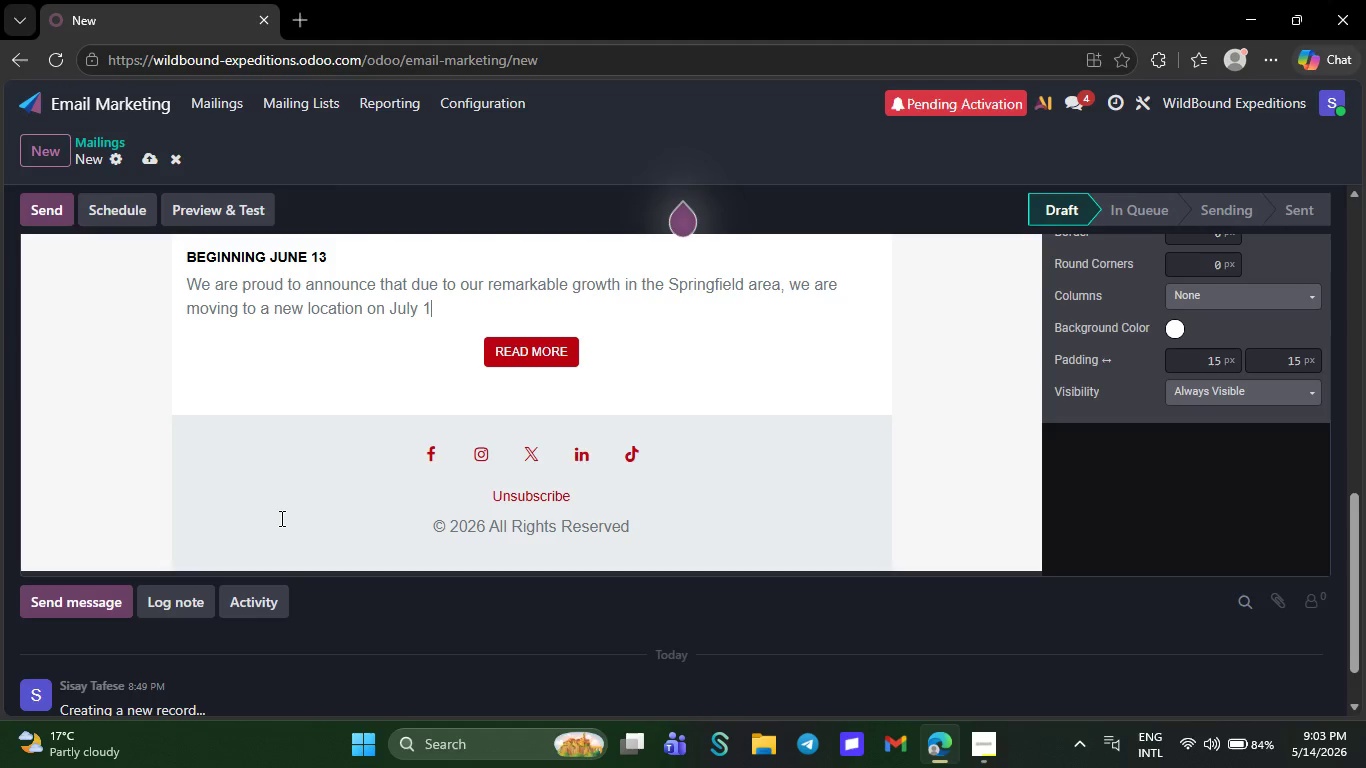 
key(Backspace)
 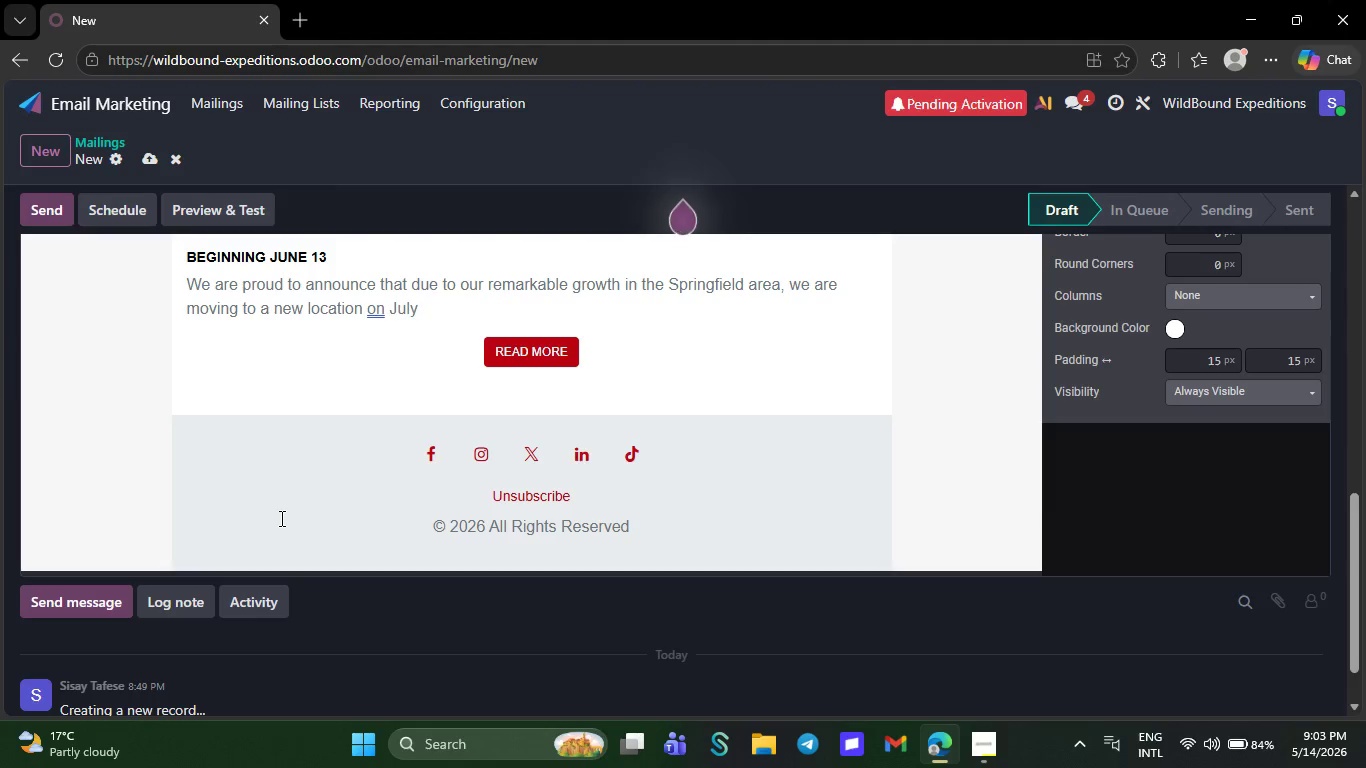 
wait(7.09)
 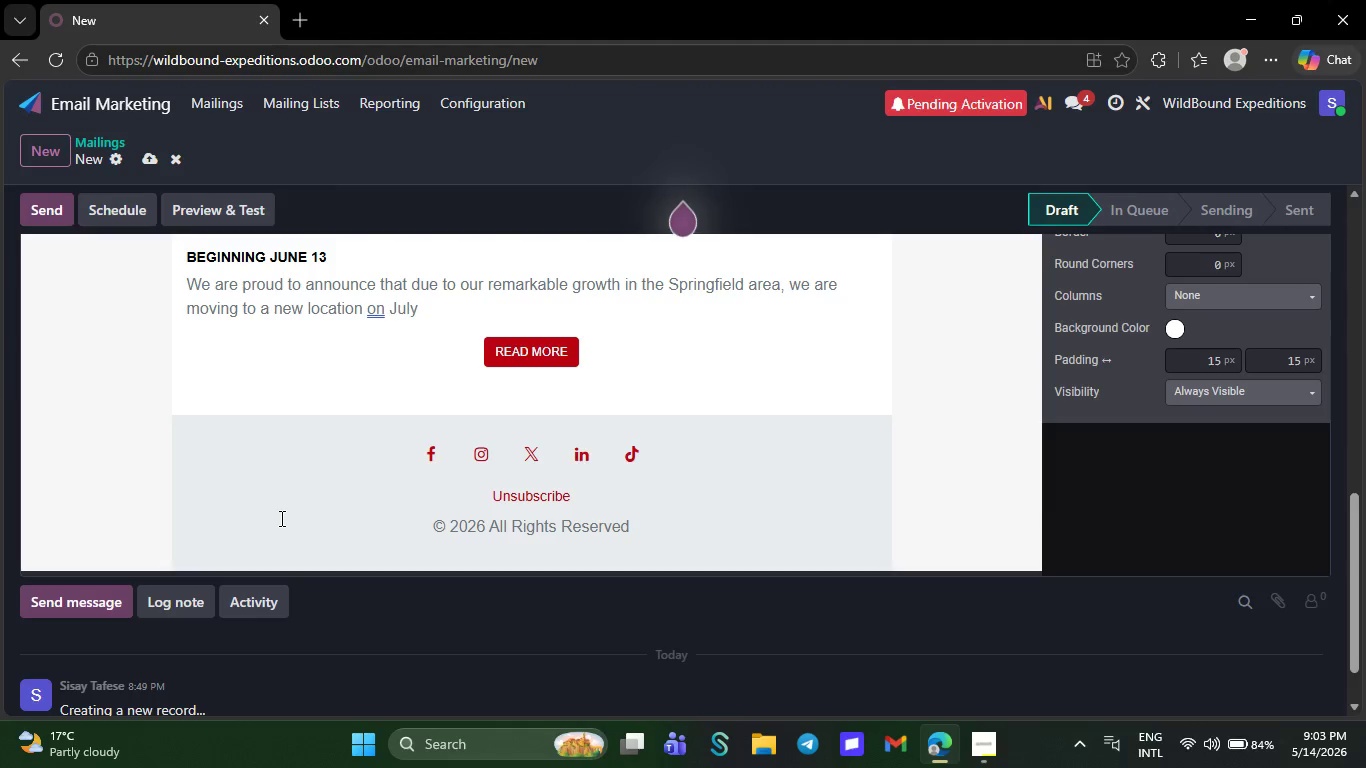 
key(Backspace)
 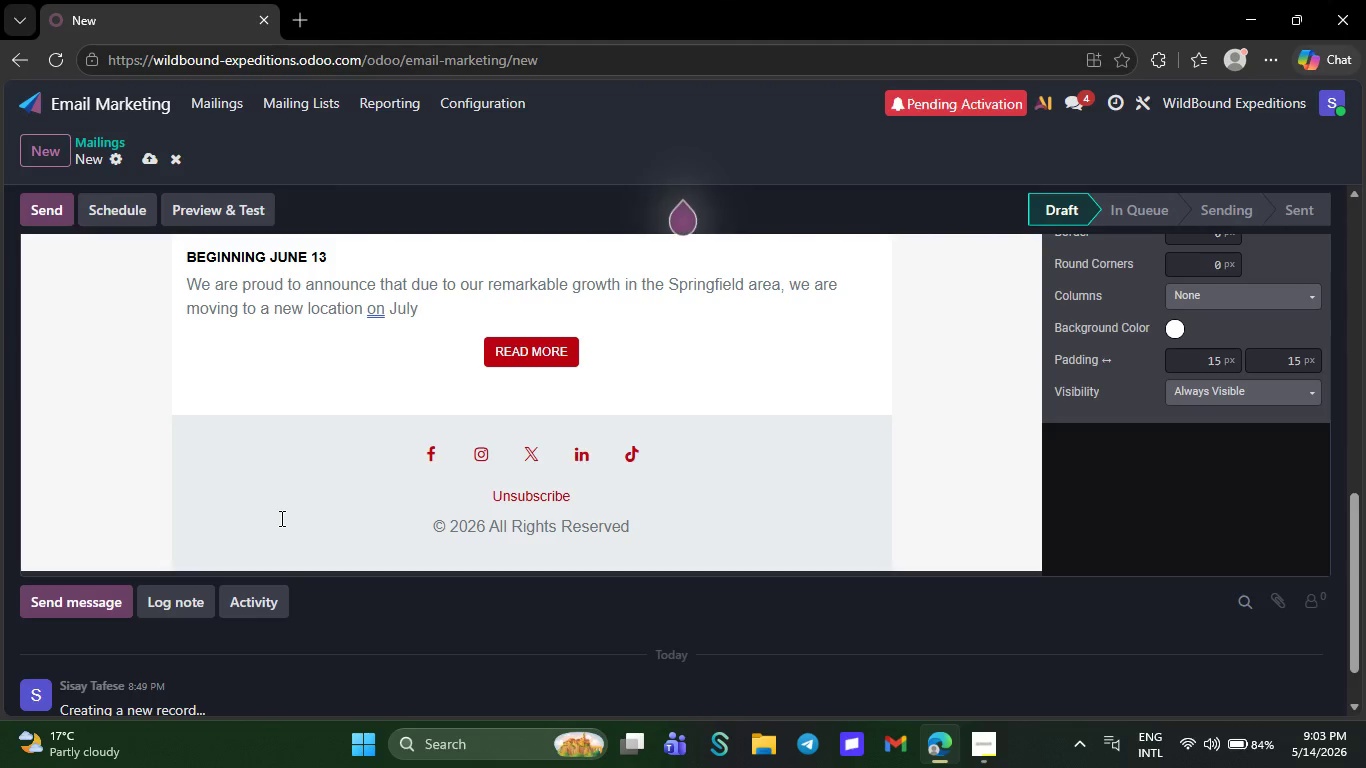 
key(Backspace)
 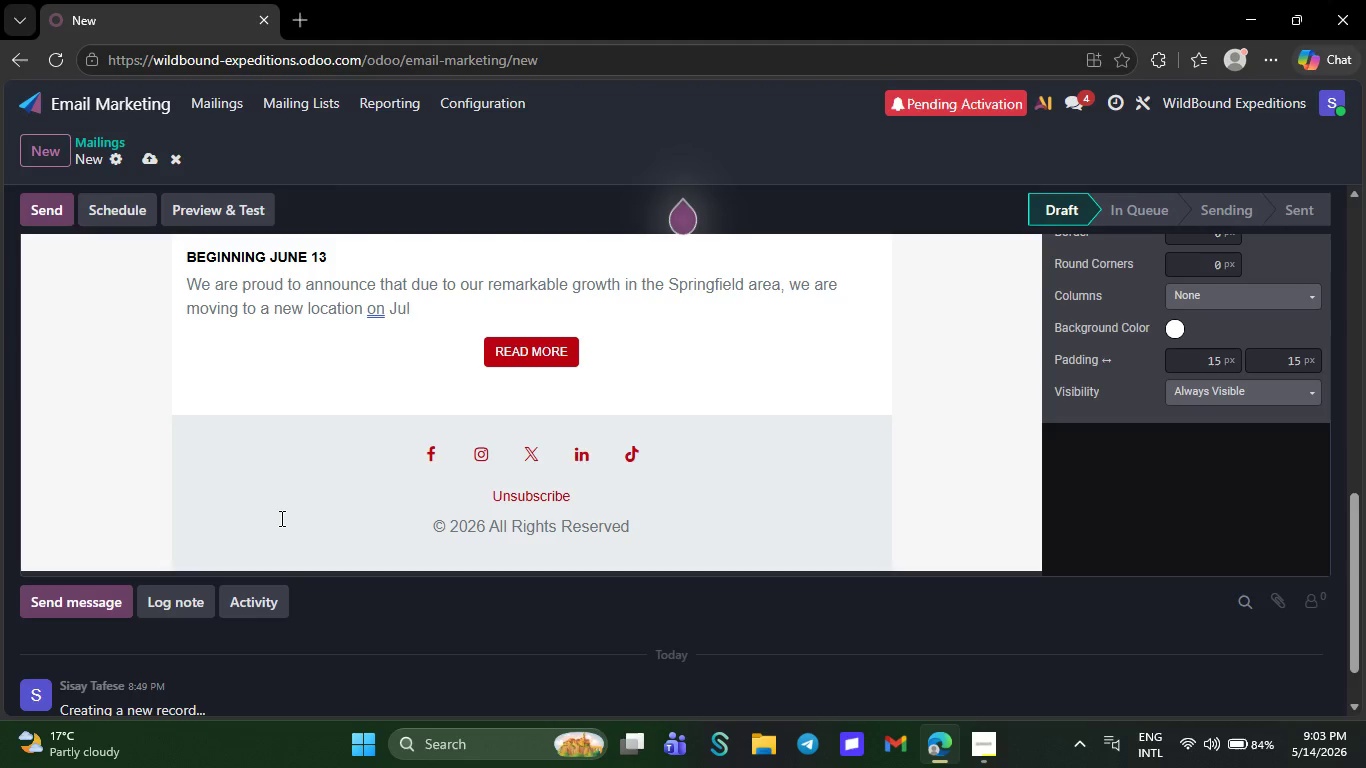 
key(Backspace)
 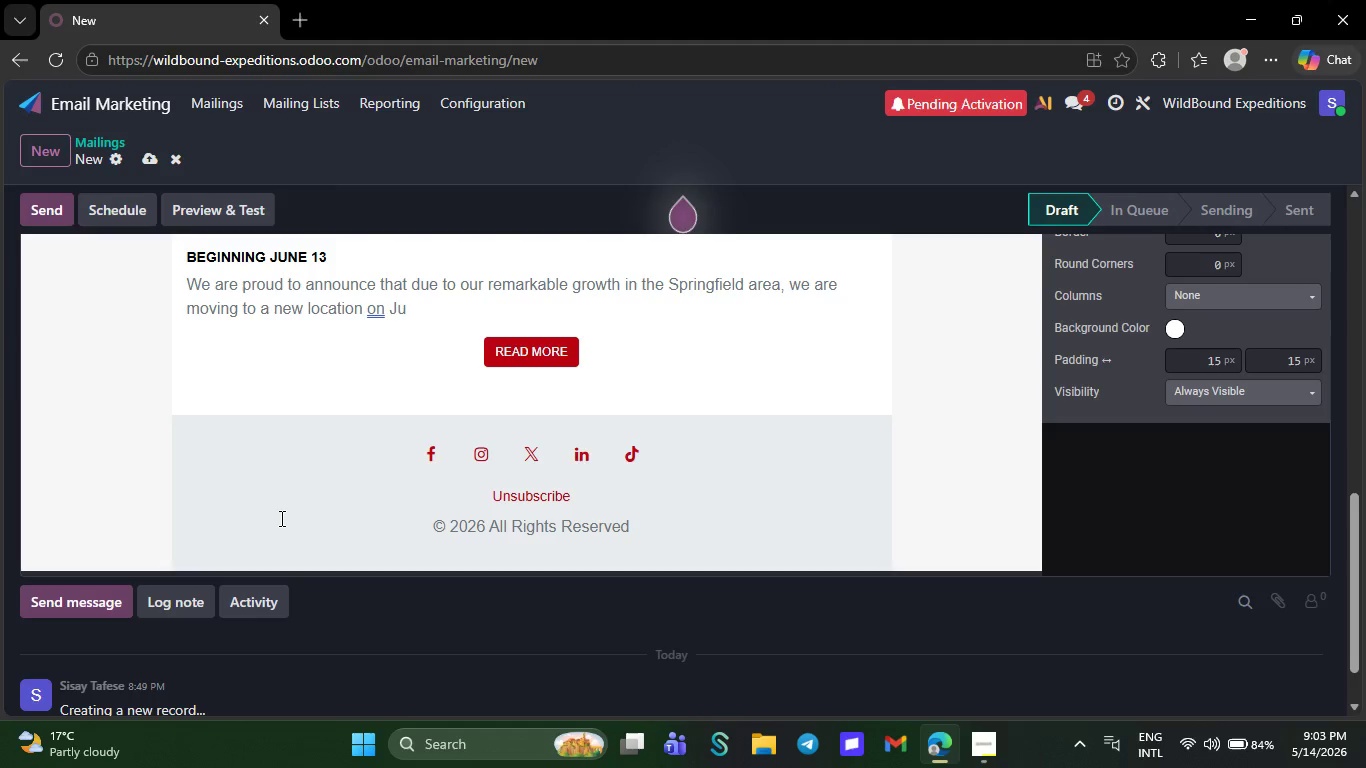 
wait(9.09)
 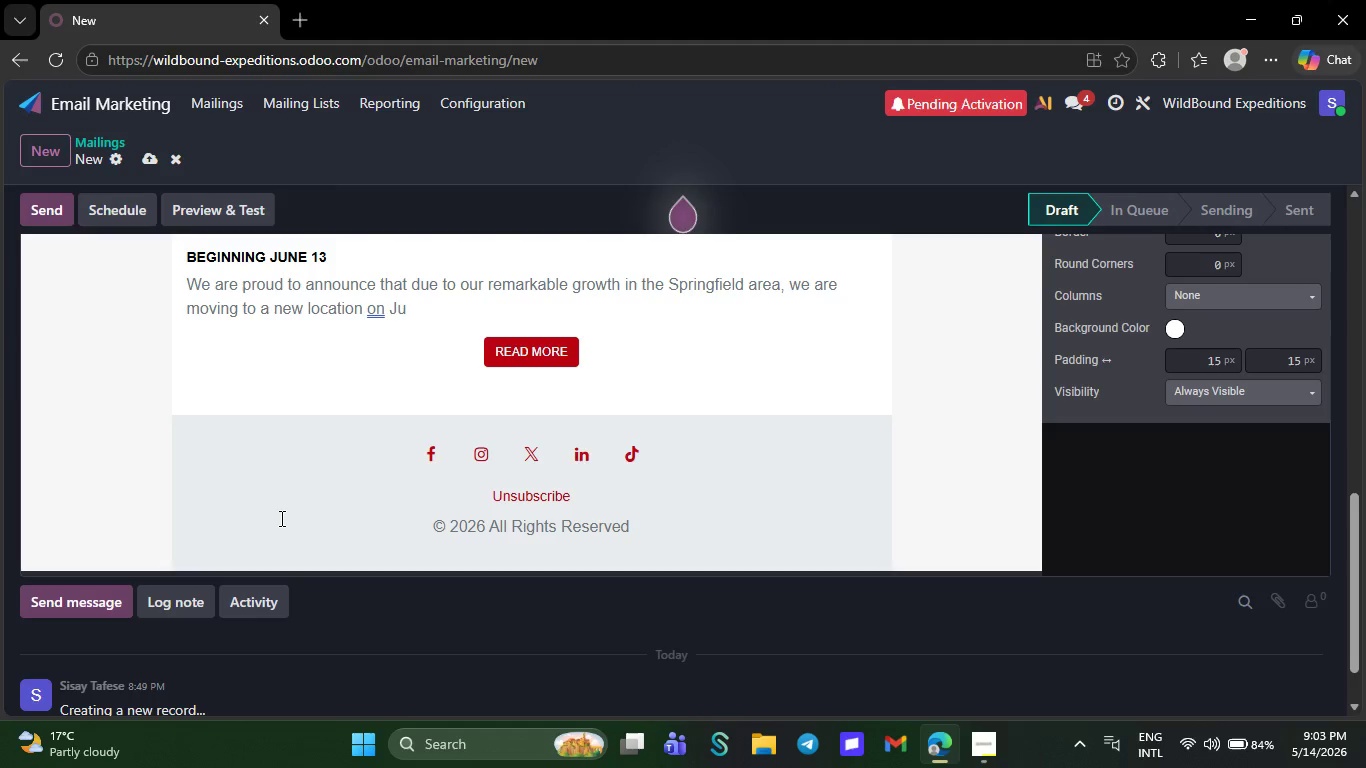 
key(Backspace)
 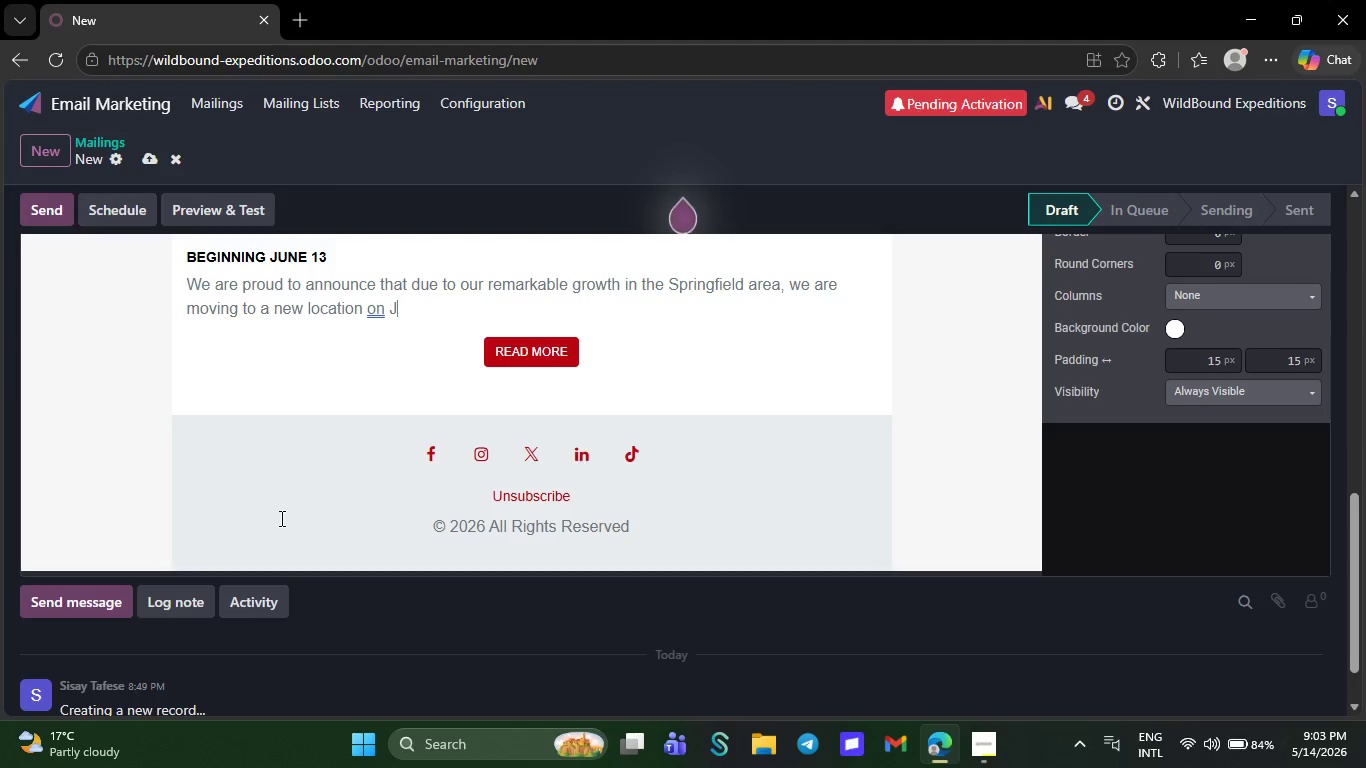 
key(Backspace)
 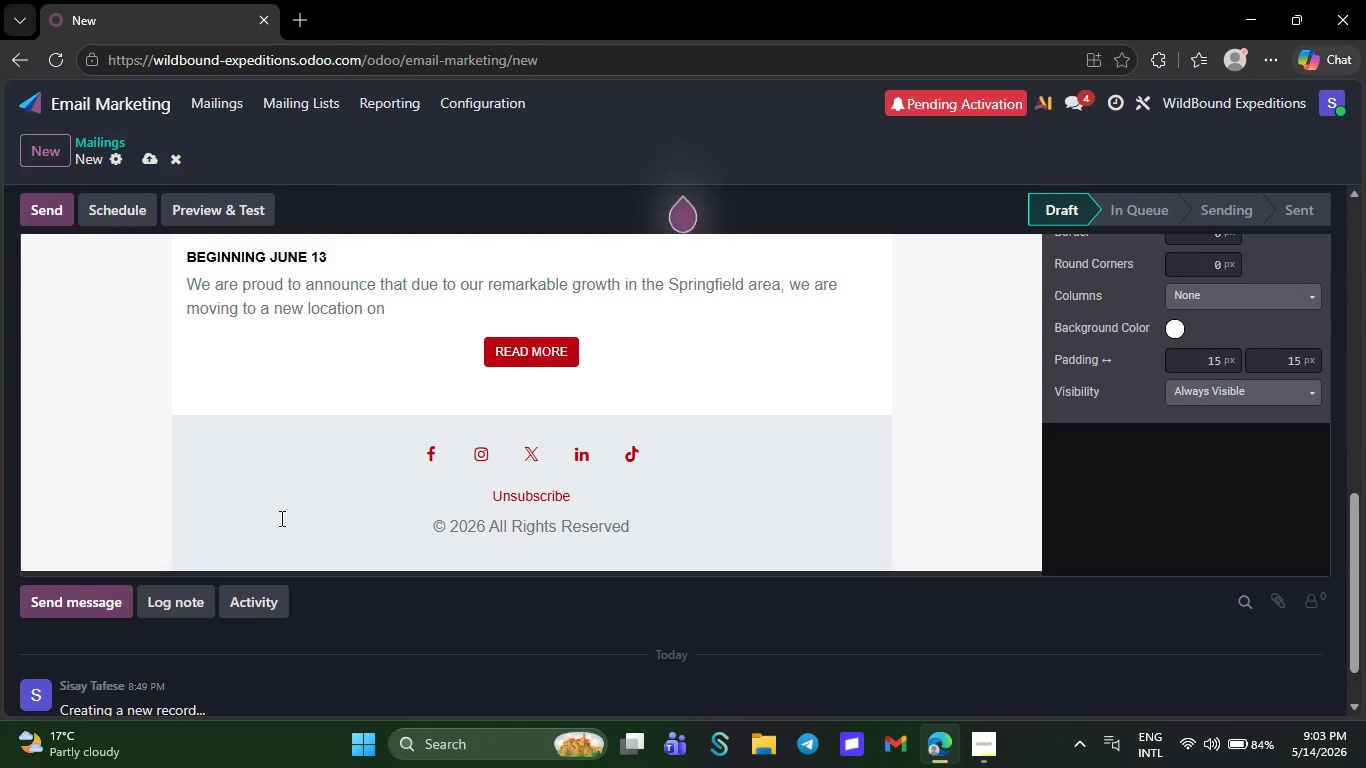 
wait(5.16)
 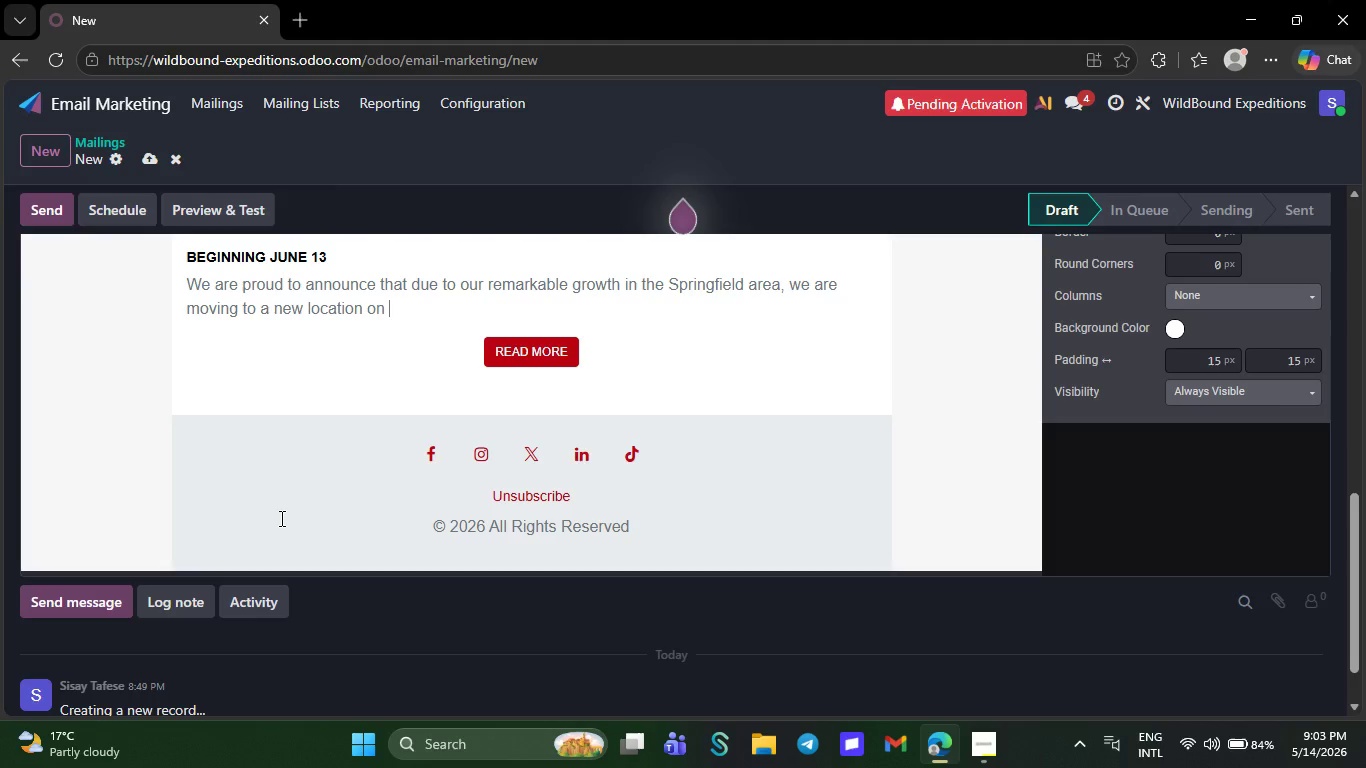 
key(Backspace)
 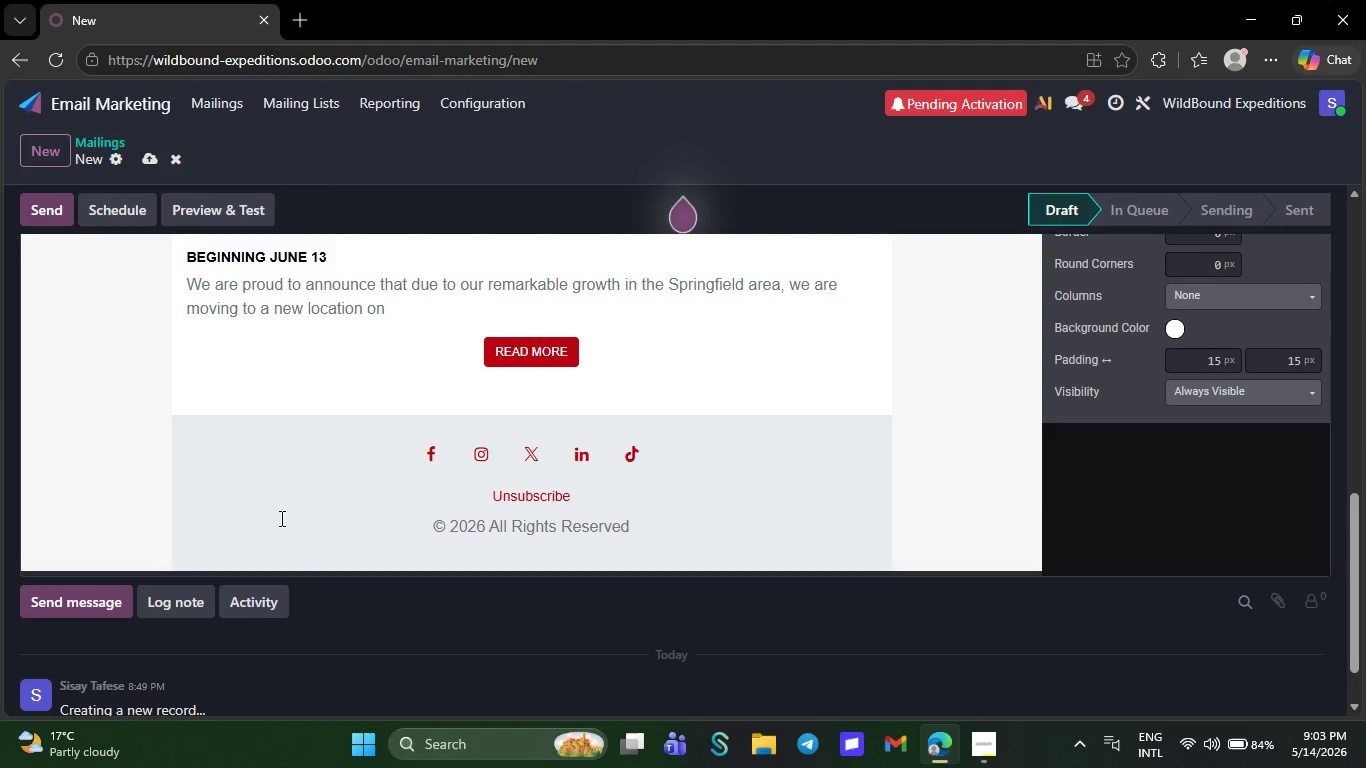 
wait(5.83)
 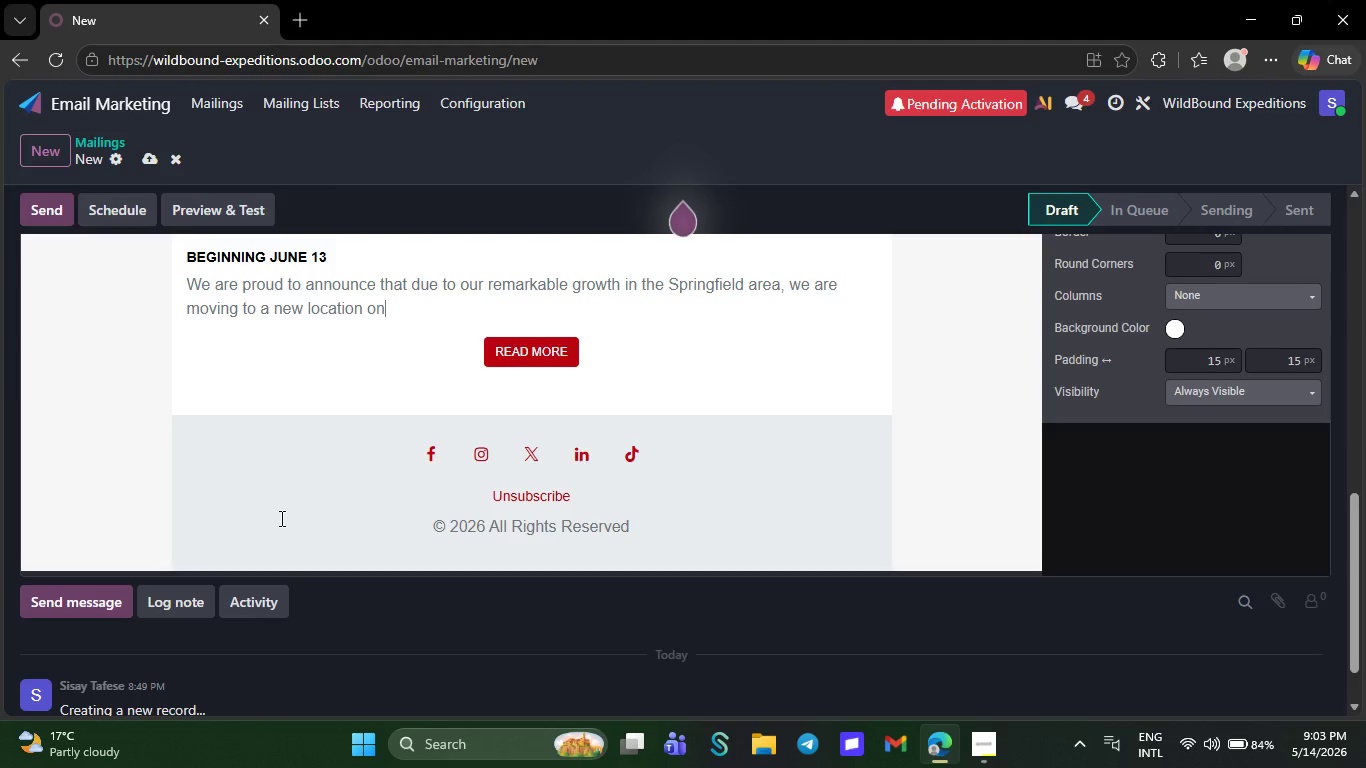 
key(Backspace)
 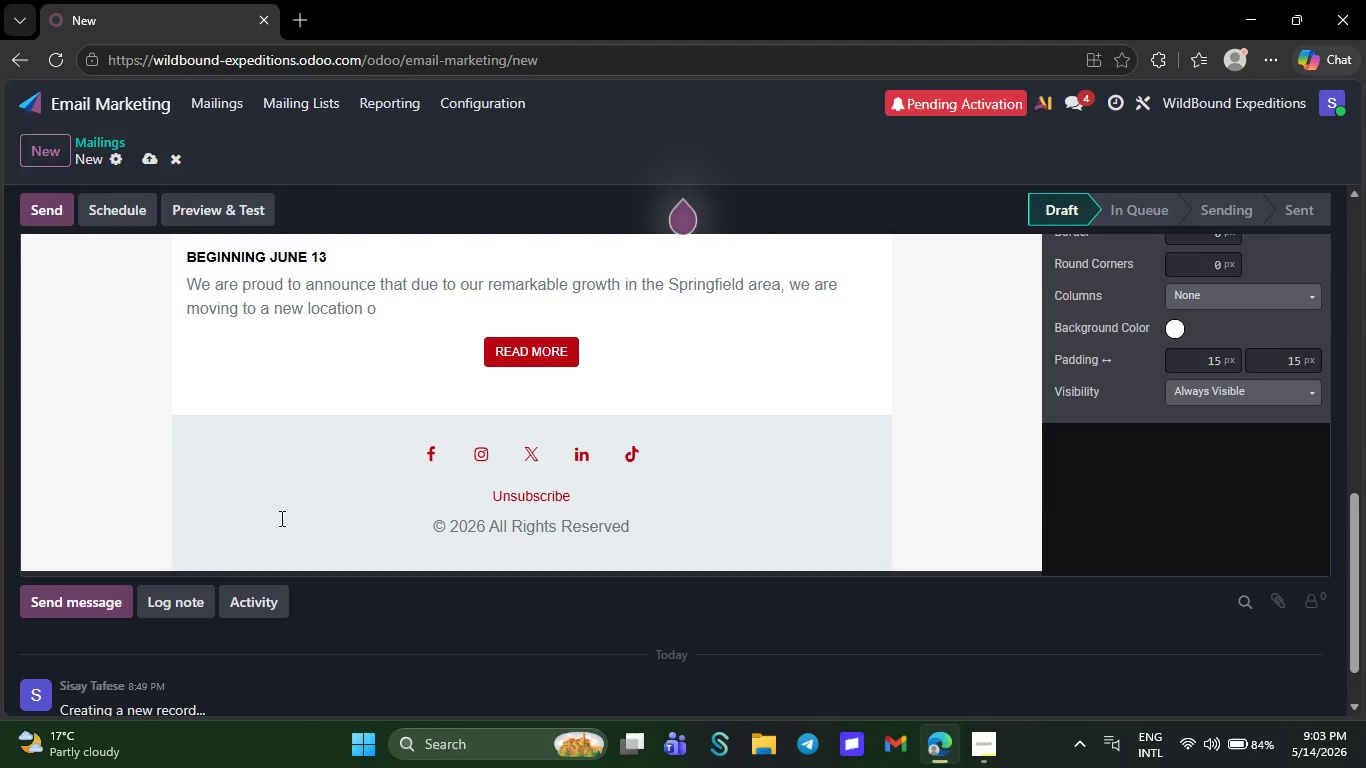 
key(Backspace)
 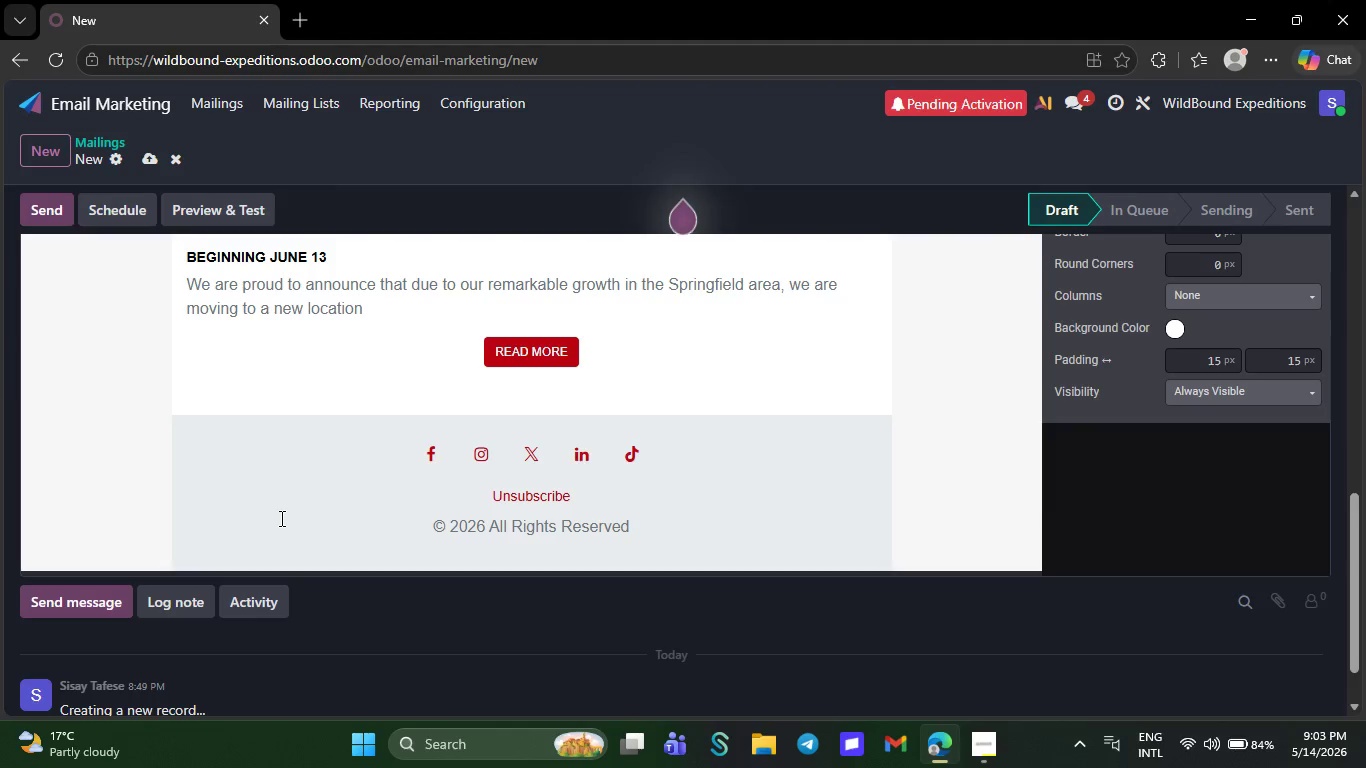 
key(Backspace)
 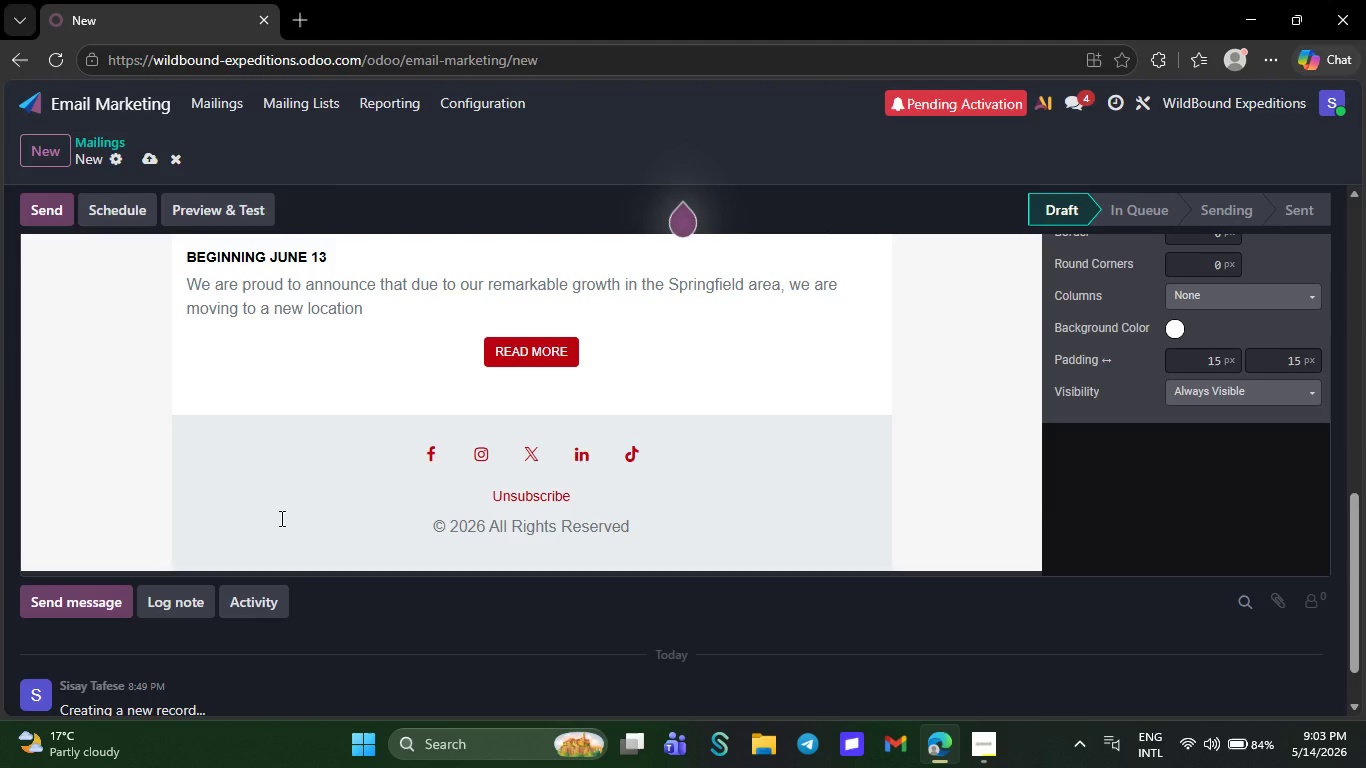 
key(Backspace)
 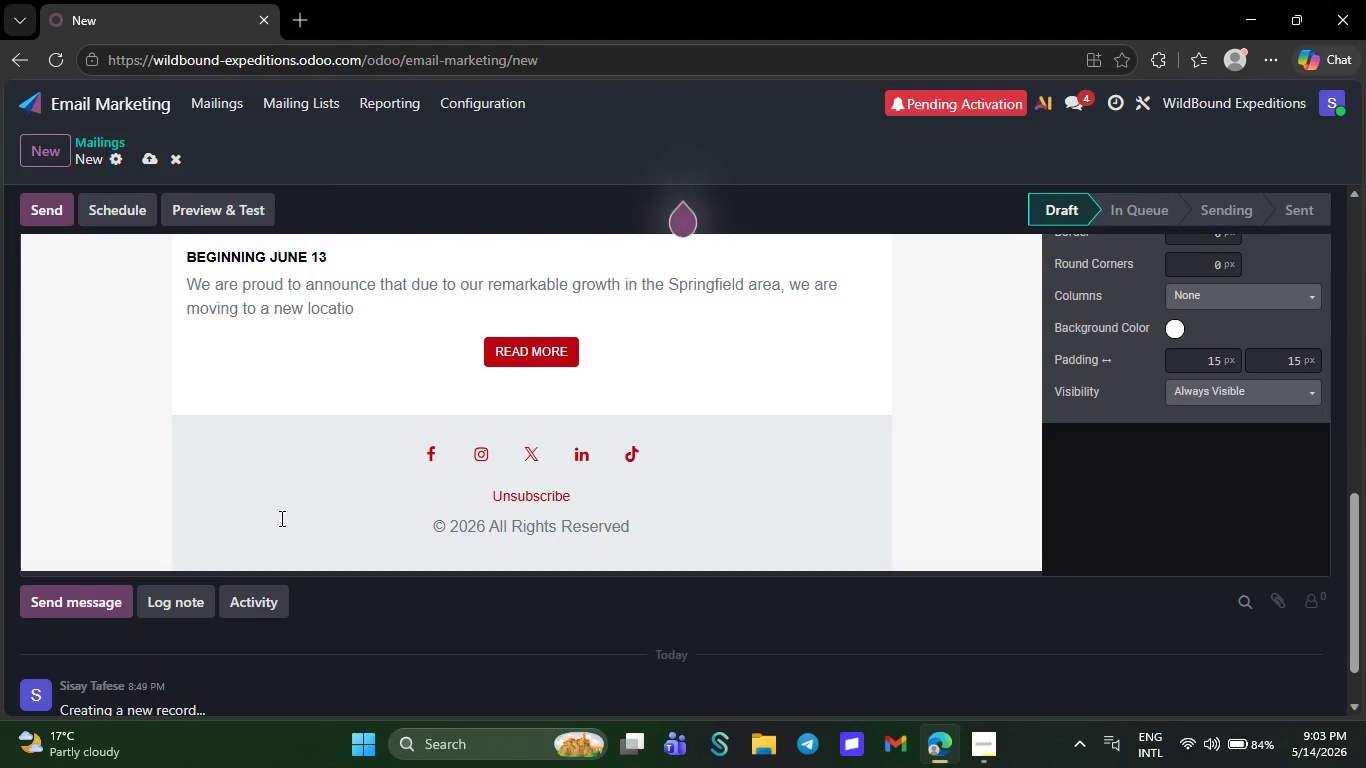 
key(Backspace)
 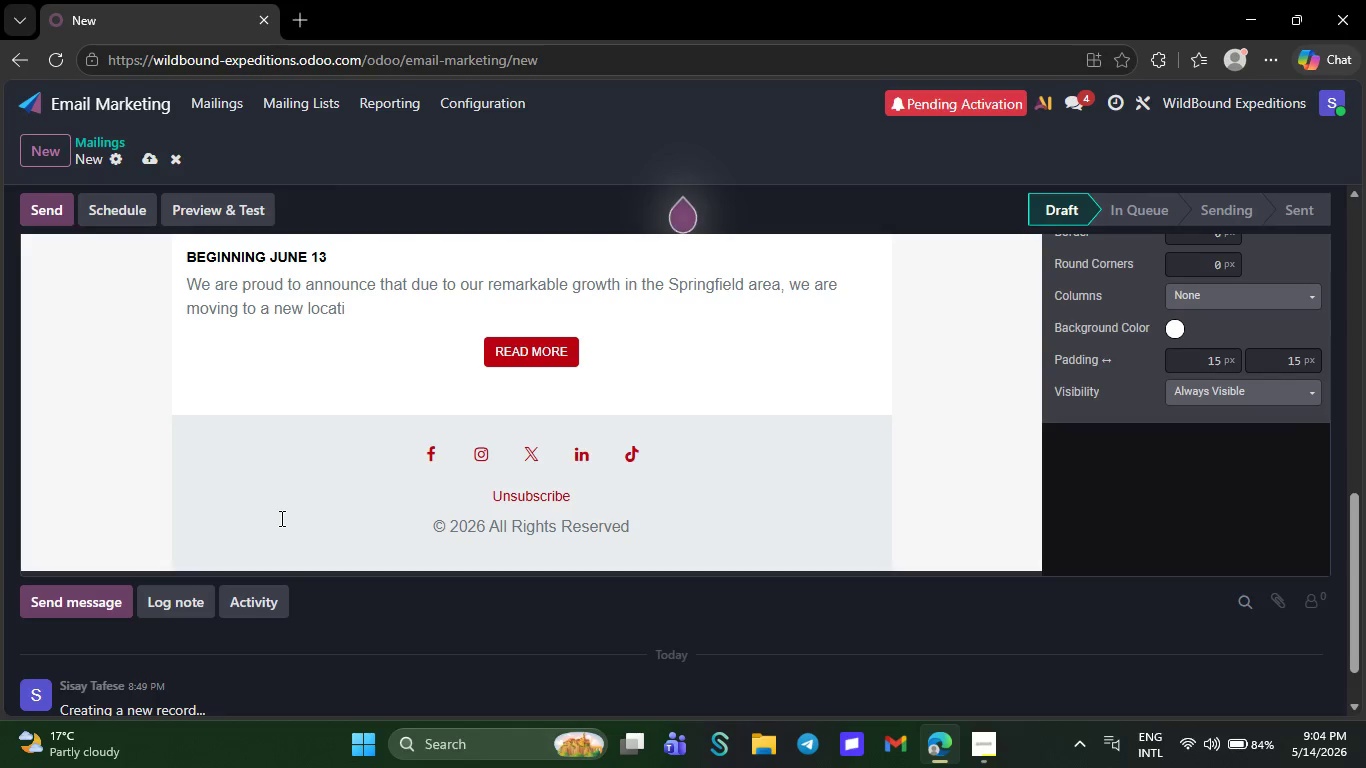 
key(Backspace)
 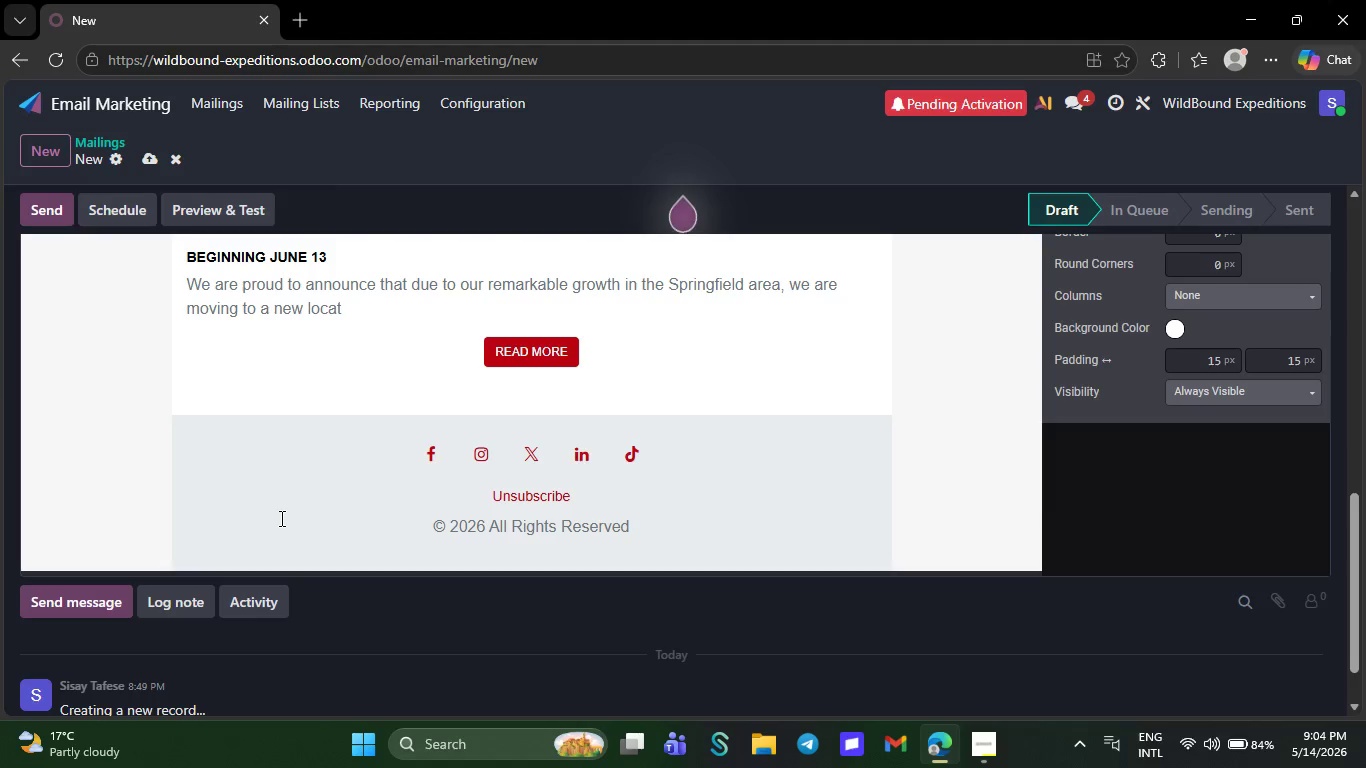 
key(Backspace)
 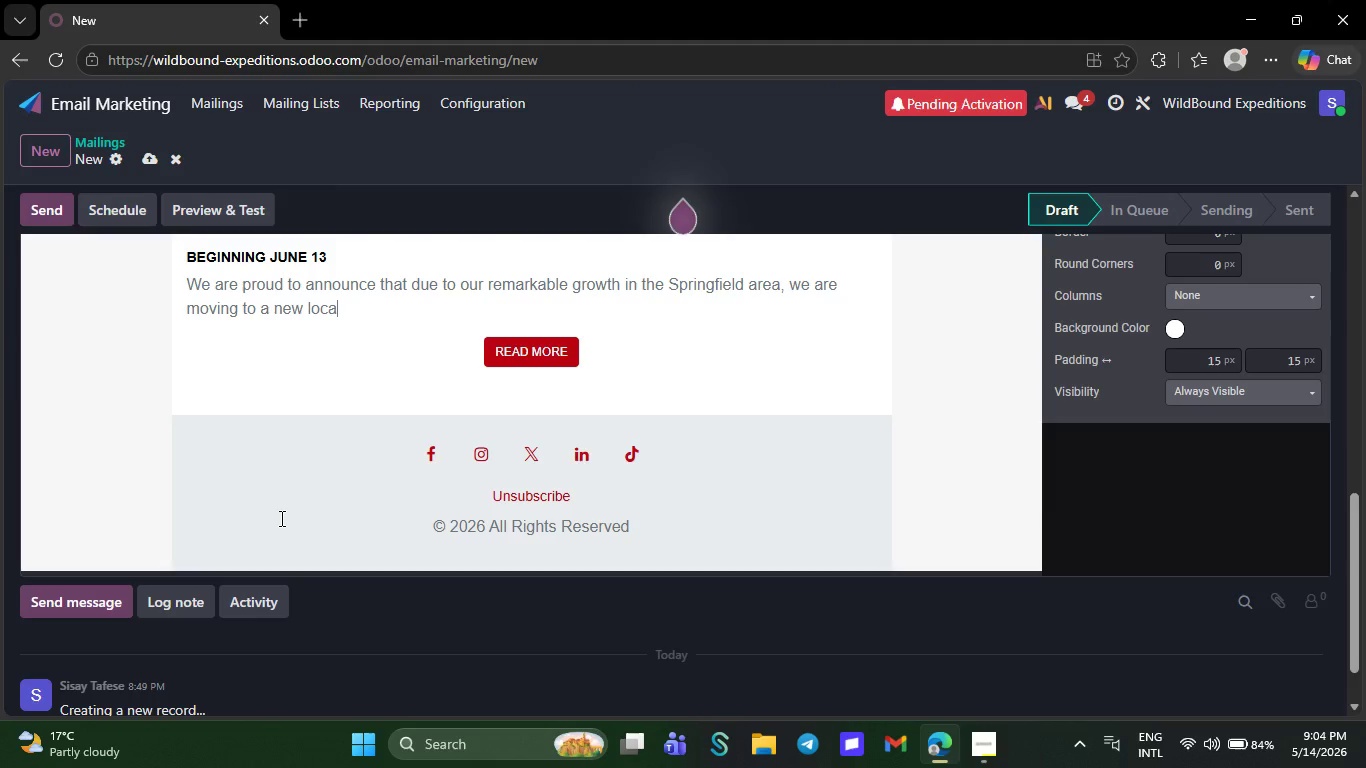 
key(Backspace)
 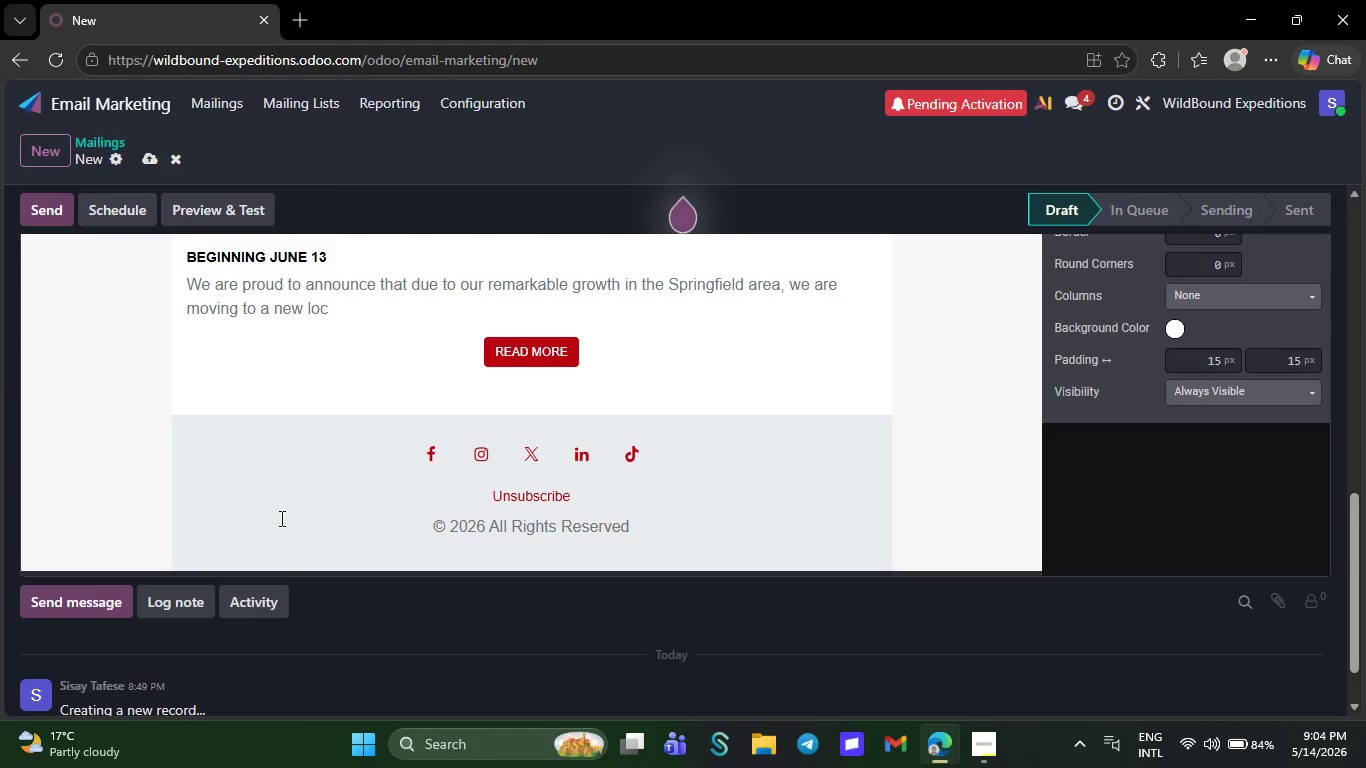 
key(Backspace)
 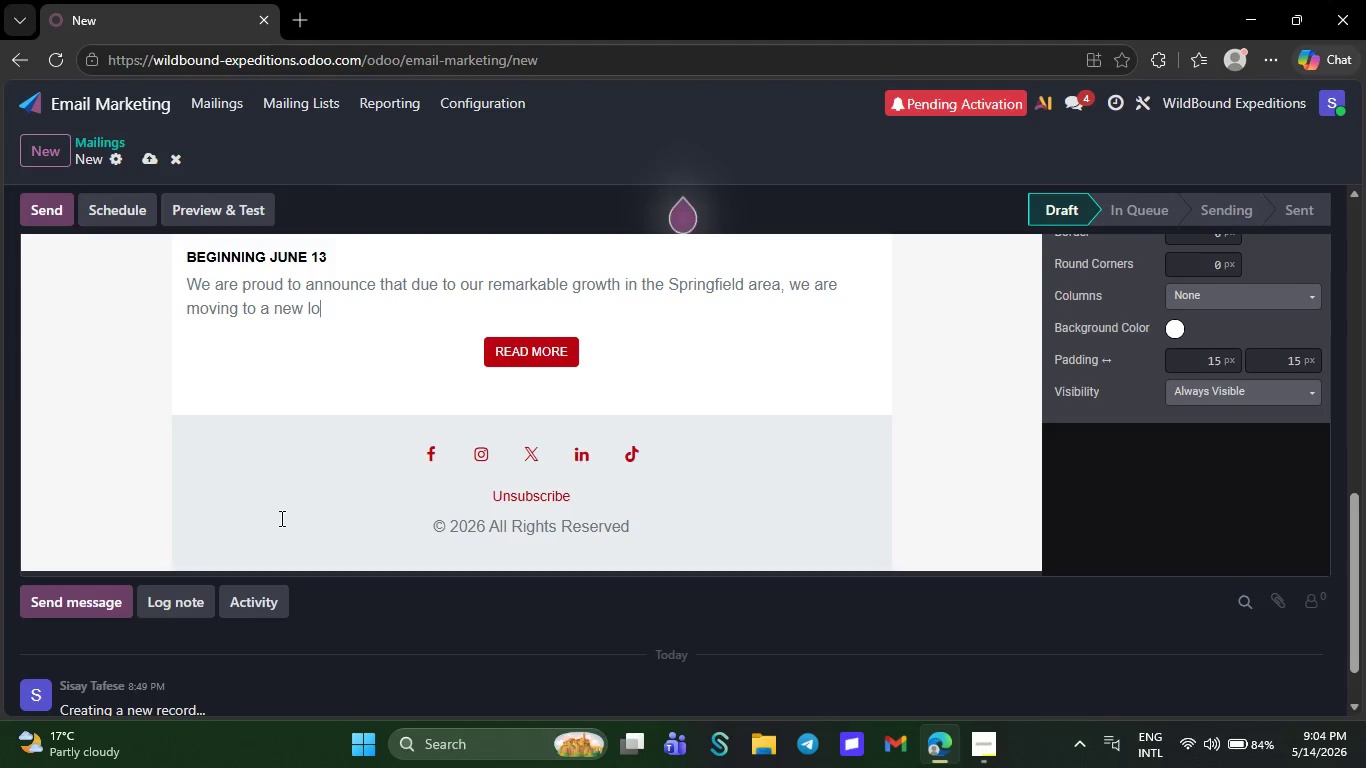 
key(Backspace)
 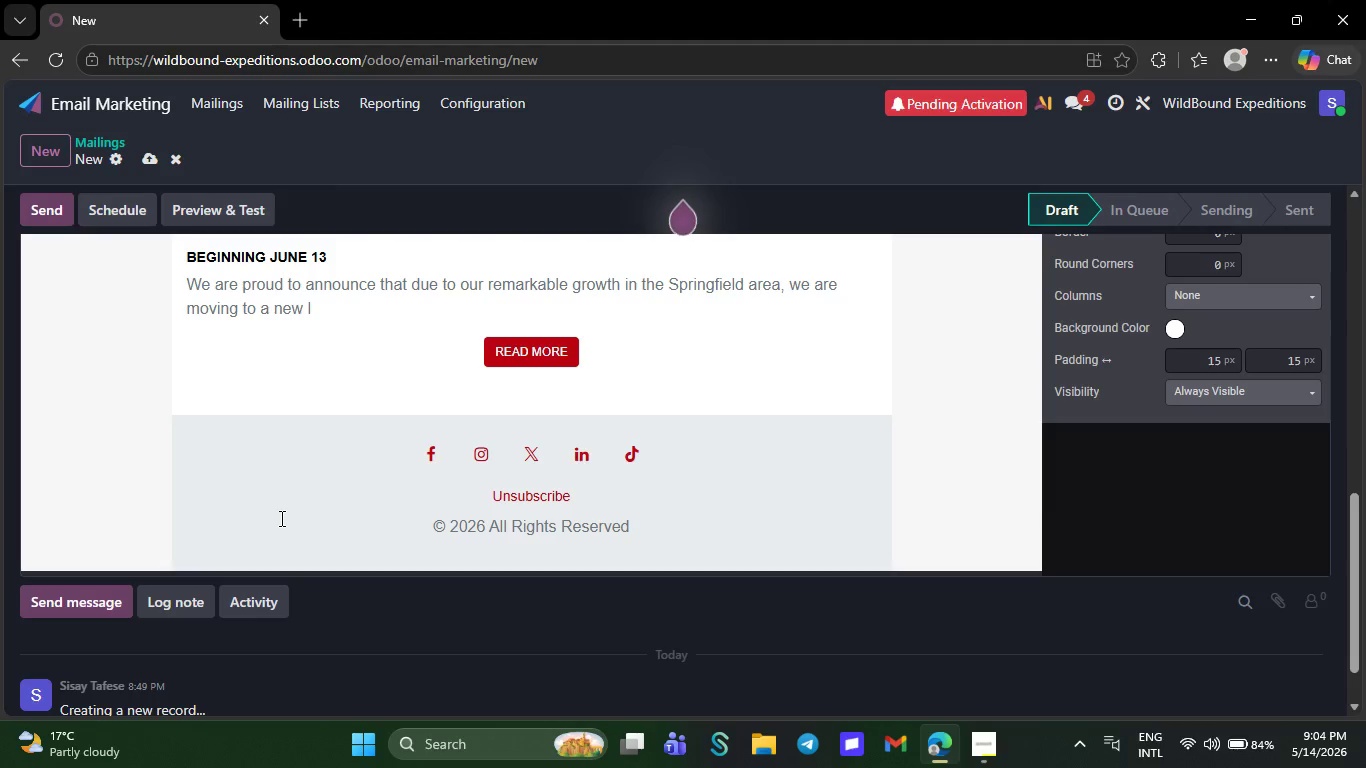 
key(Backspace)
 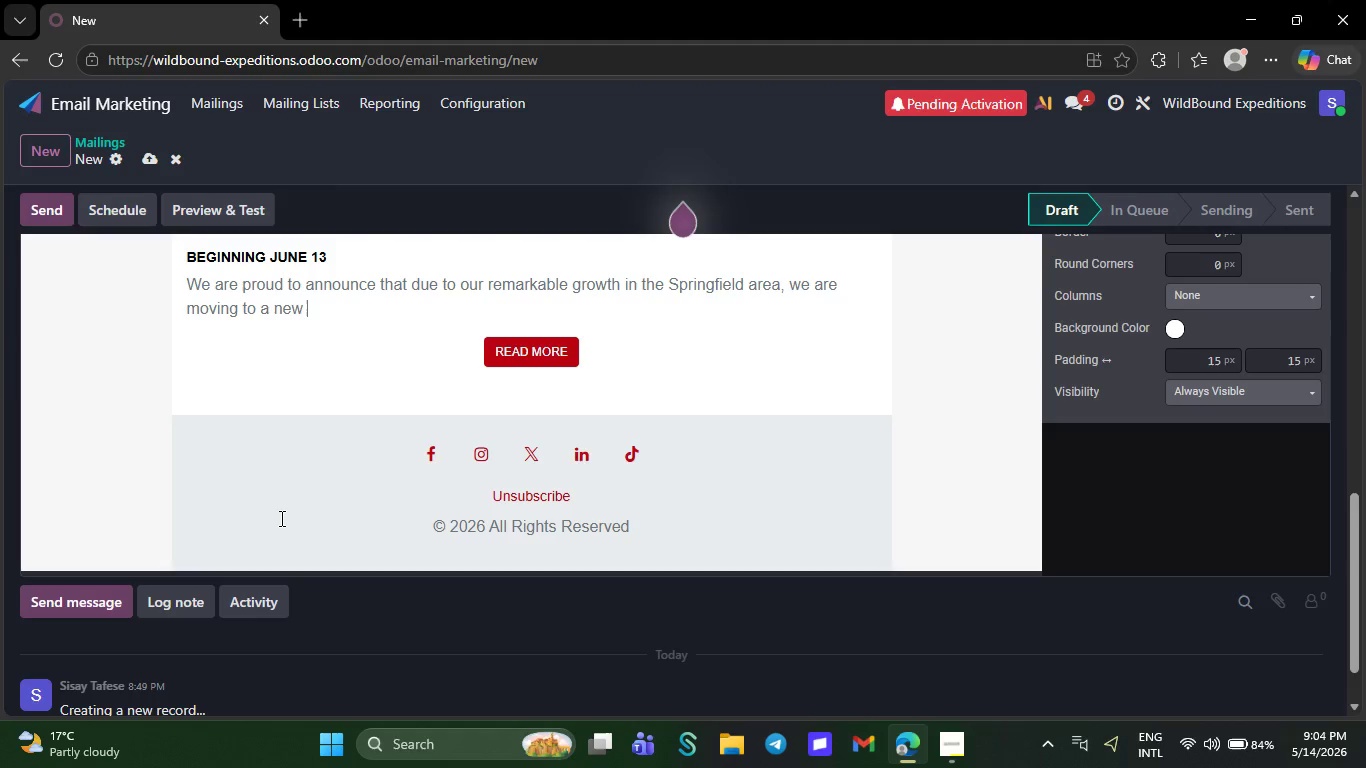 
key(Backspace)
 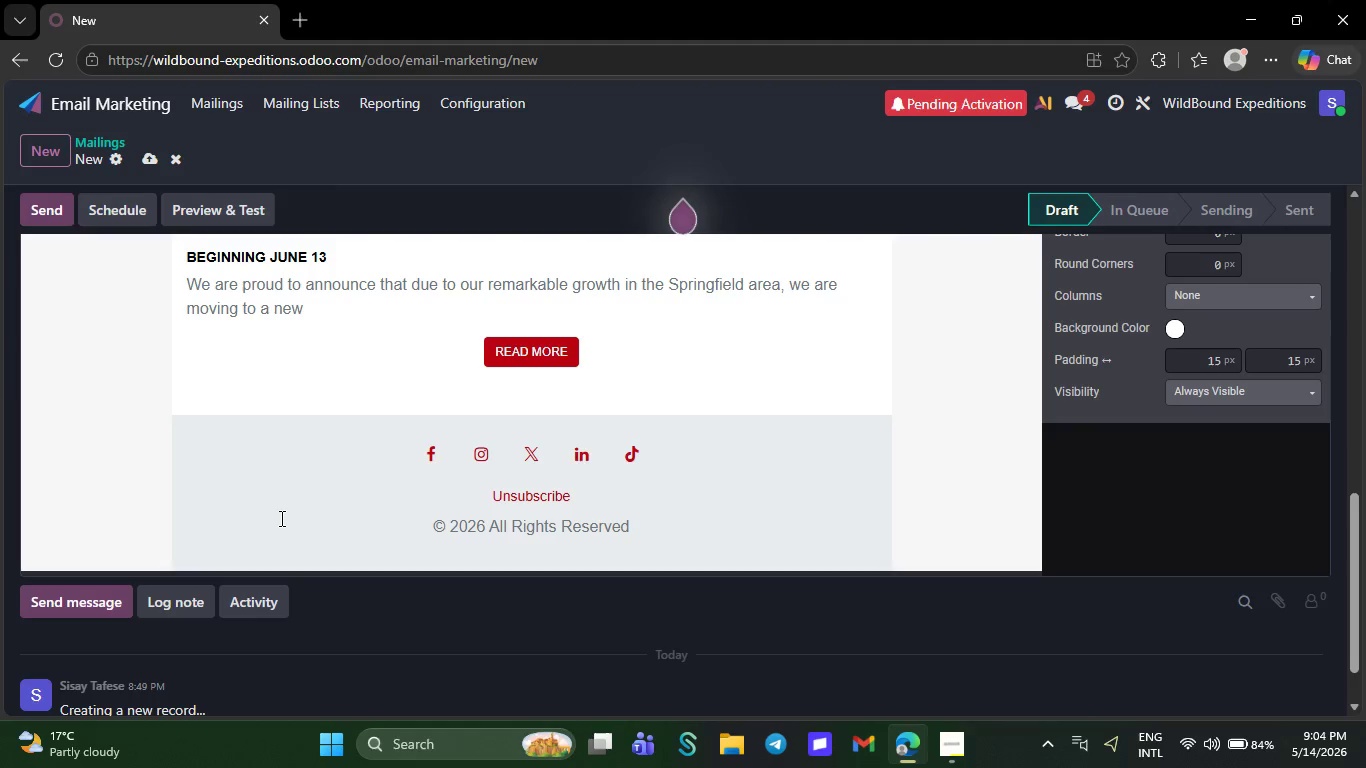 
key(Backspace)
 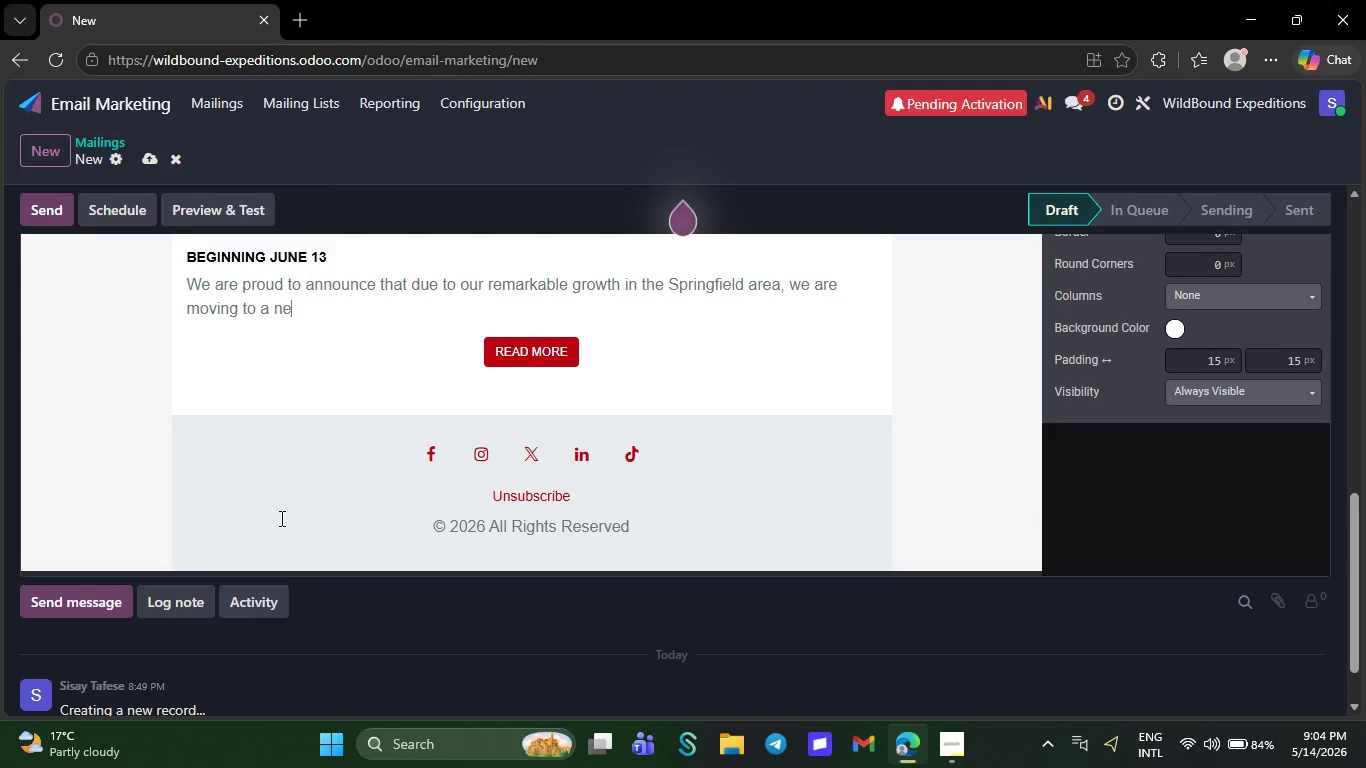 
key(Backspace)
 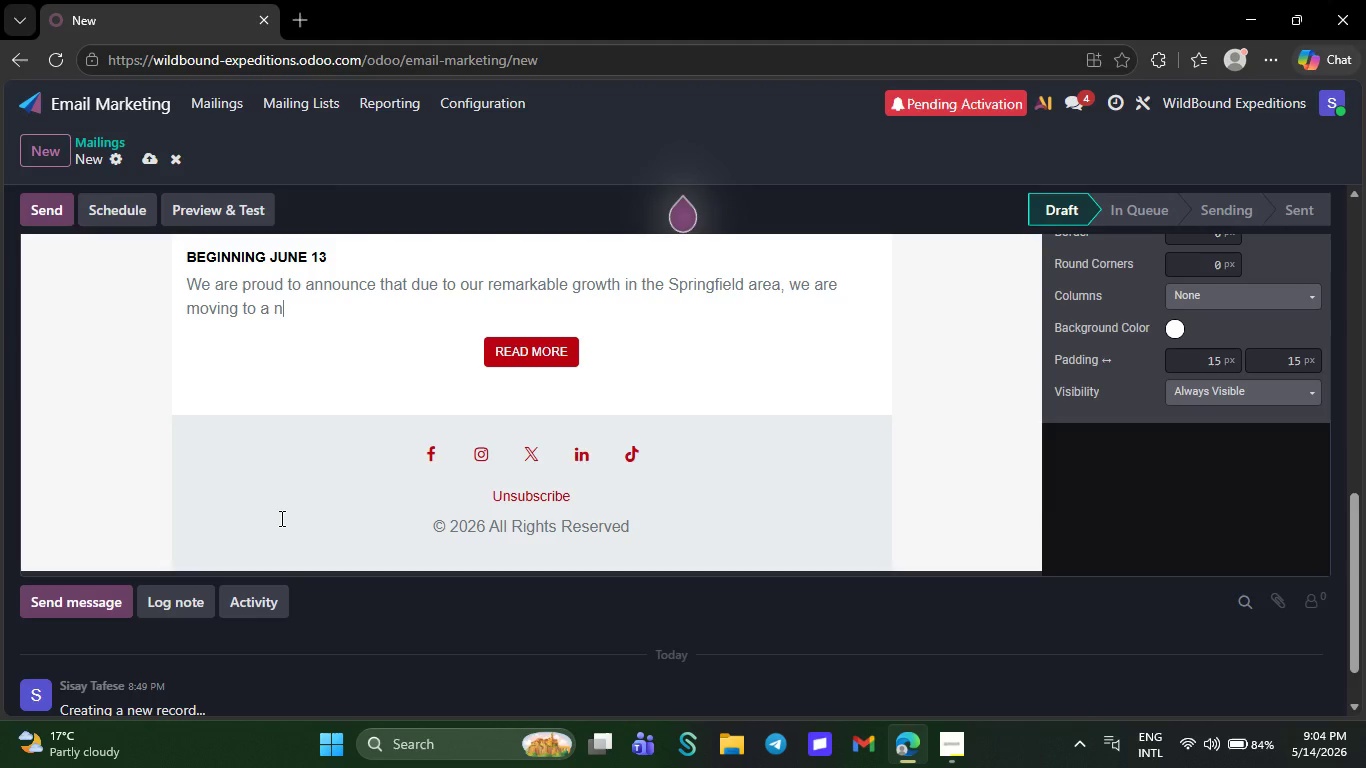 
key(Backspace)
 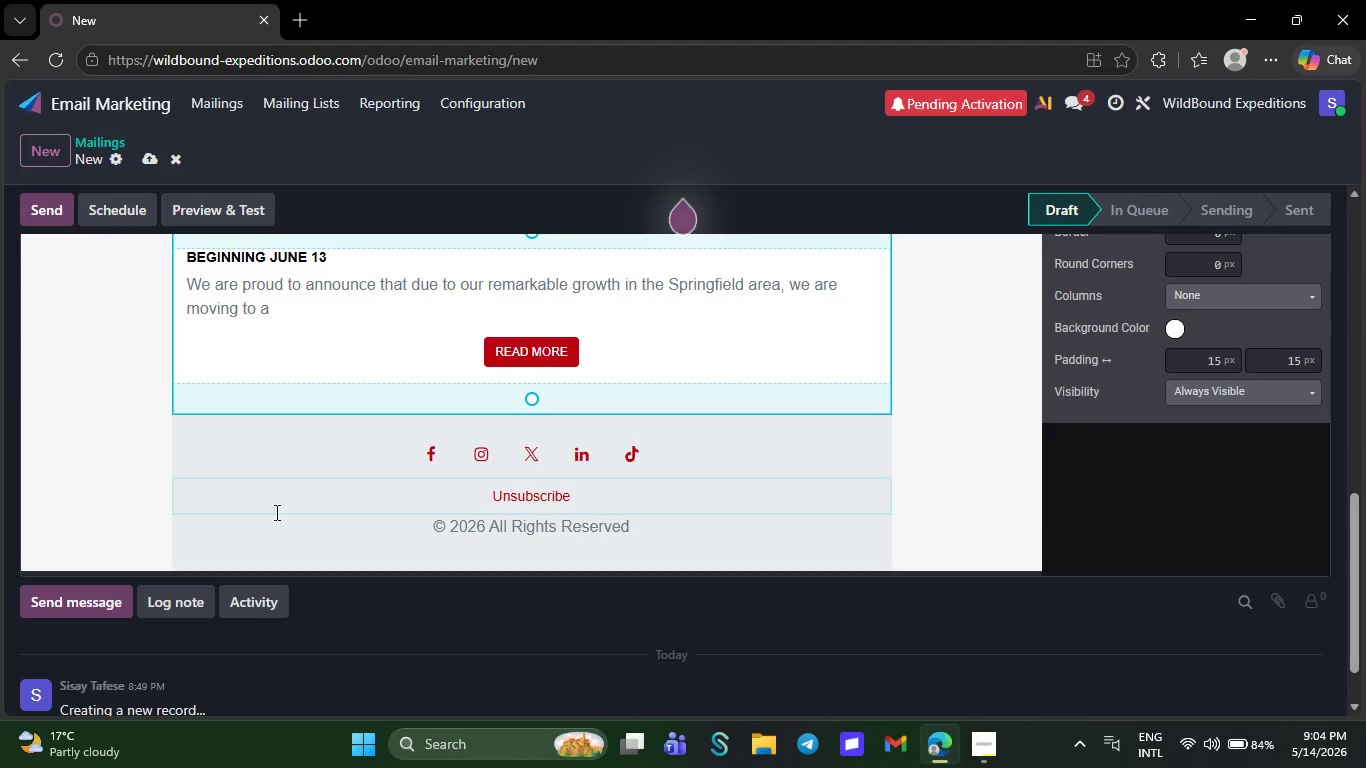 
wait(5.16)
 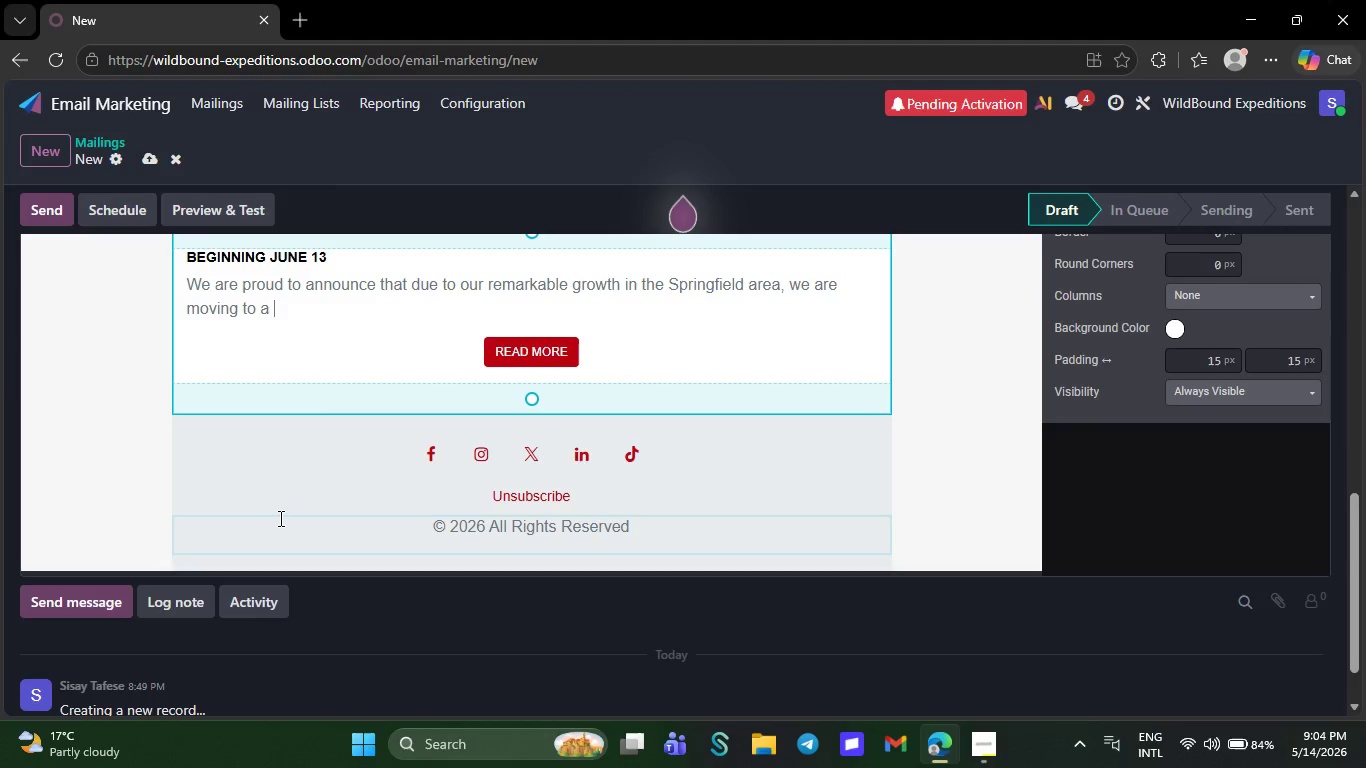 
key(Backspace)
 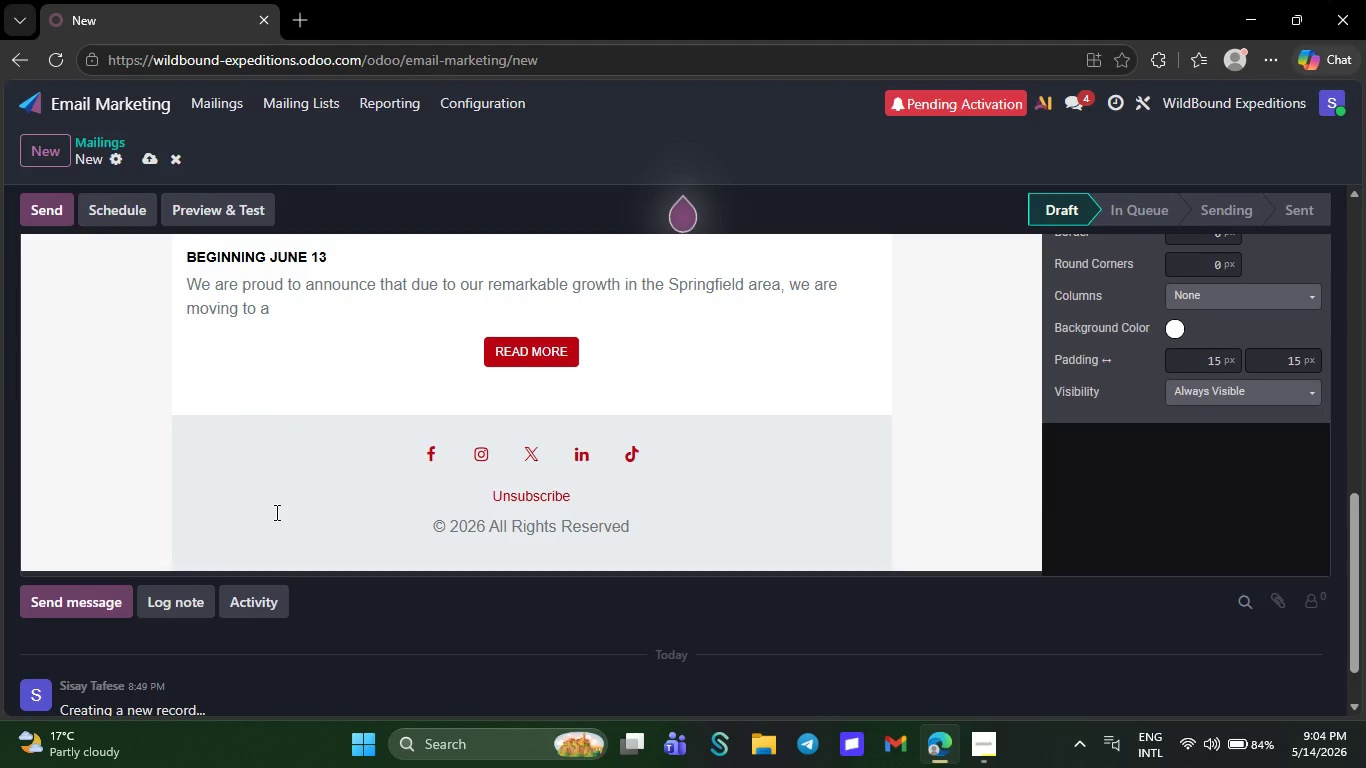 
key(Backspace)
 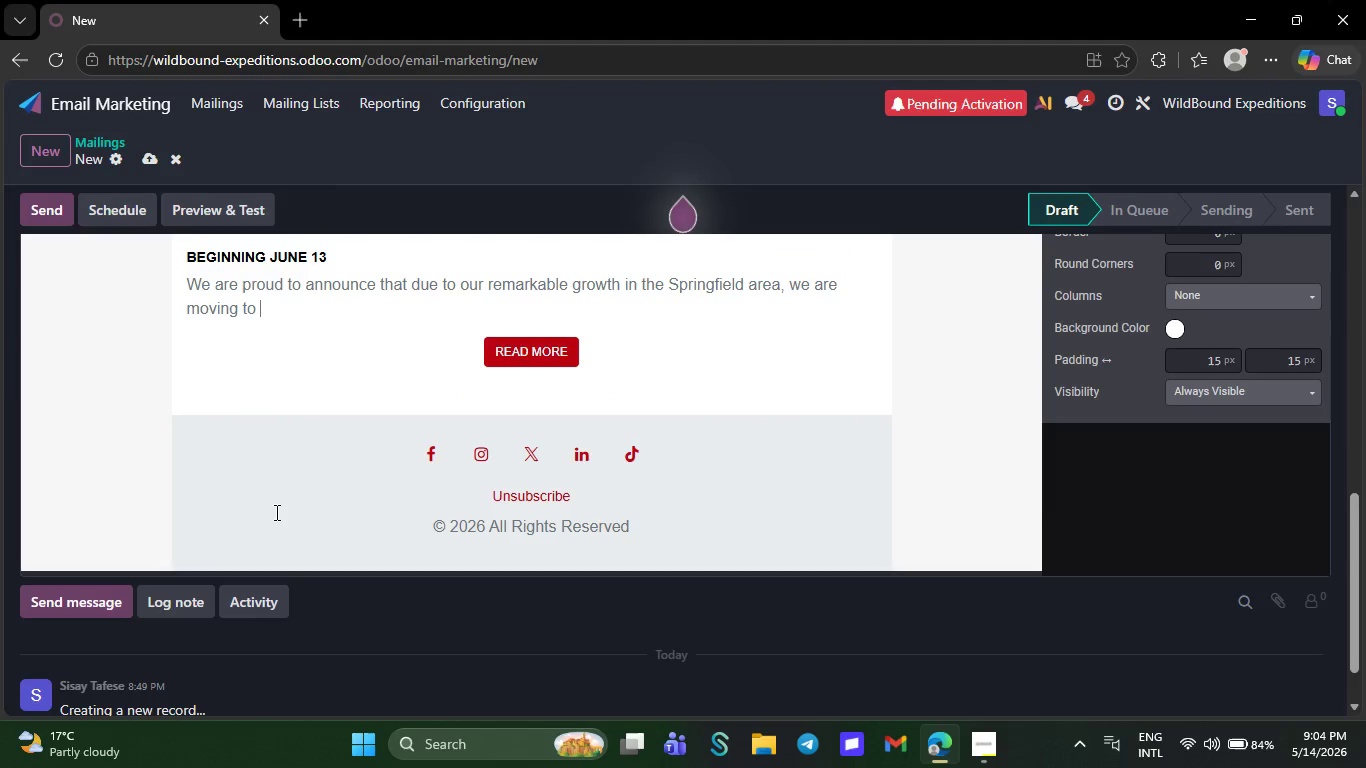 
key(Backspace)
 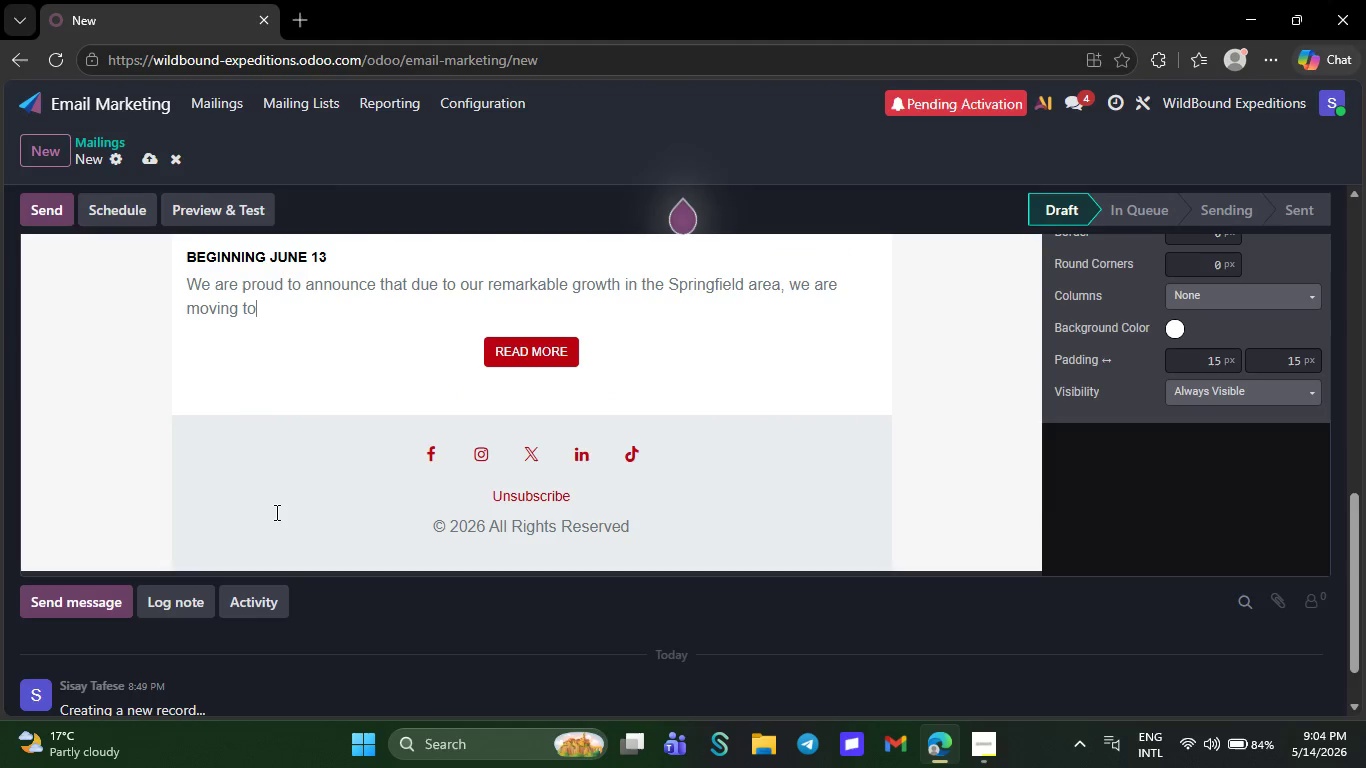 
key(Backspace)
 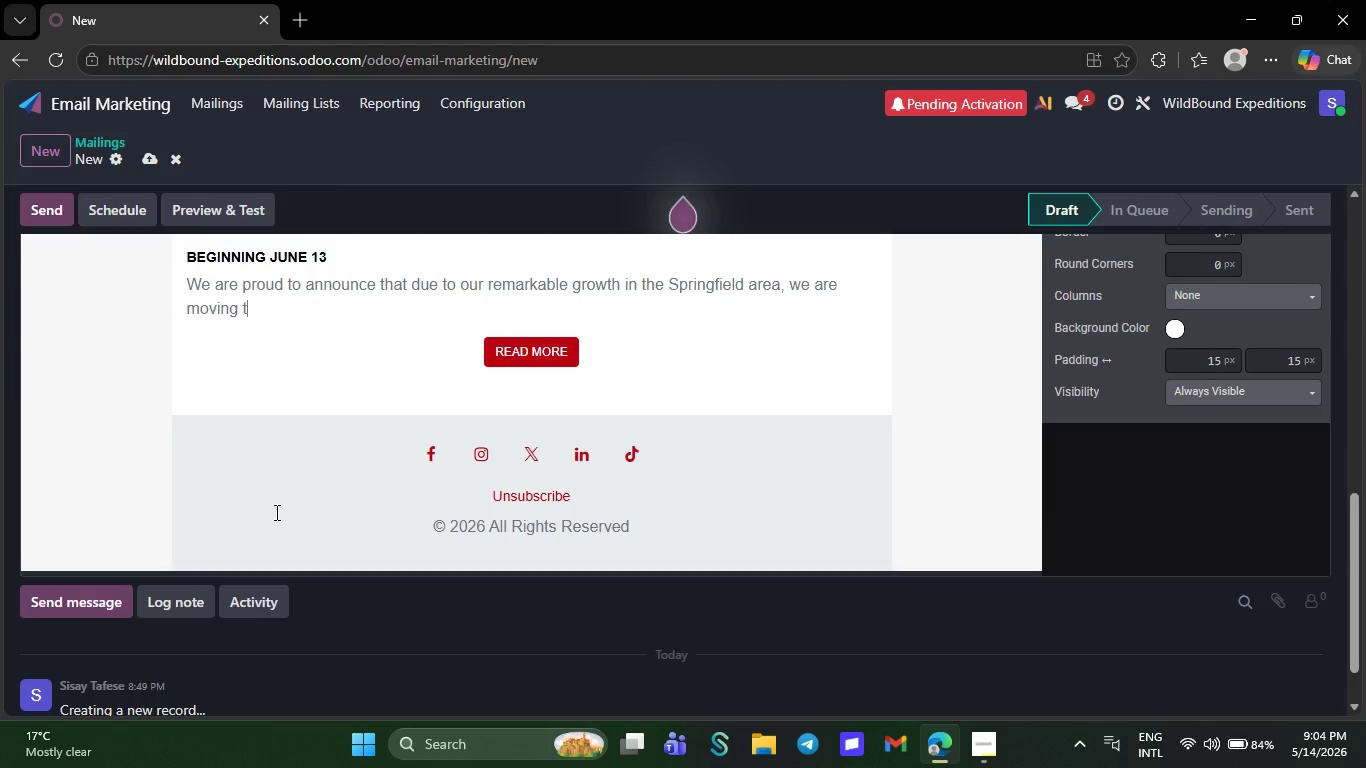 
wait(7.23)
 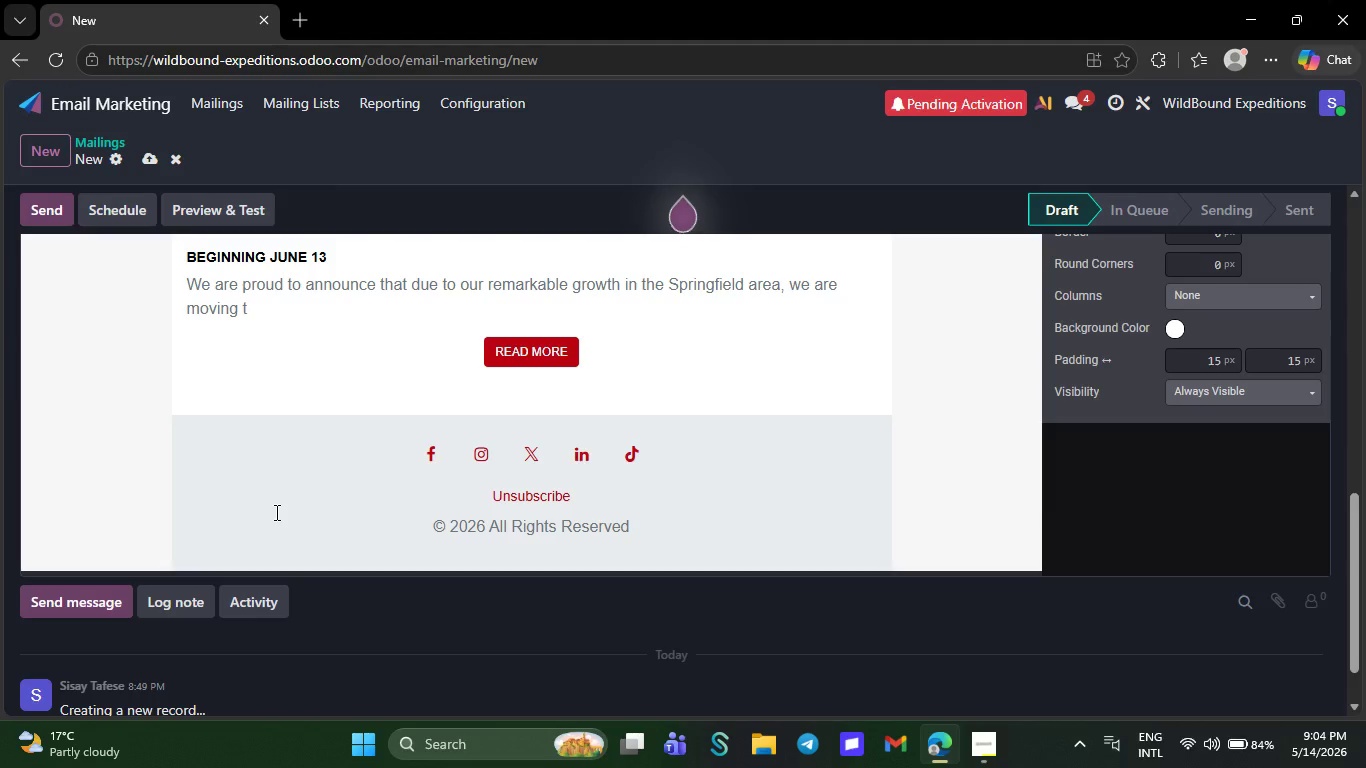 
key(Backspace)
 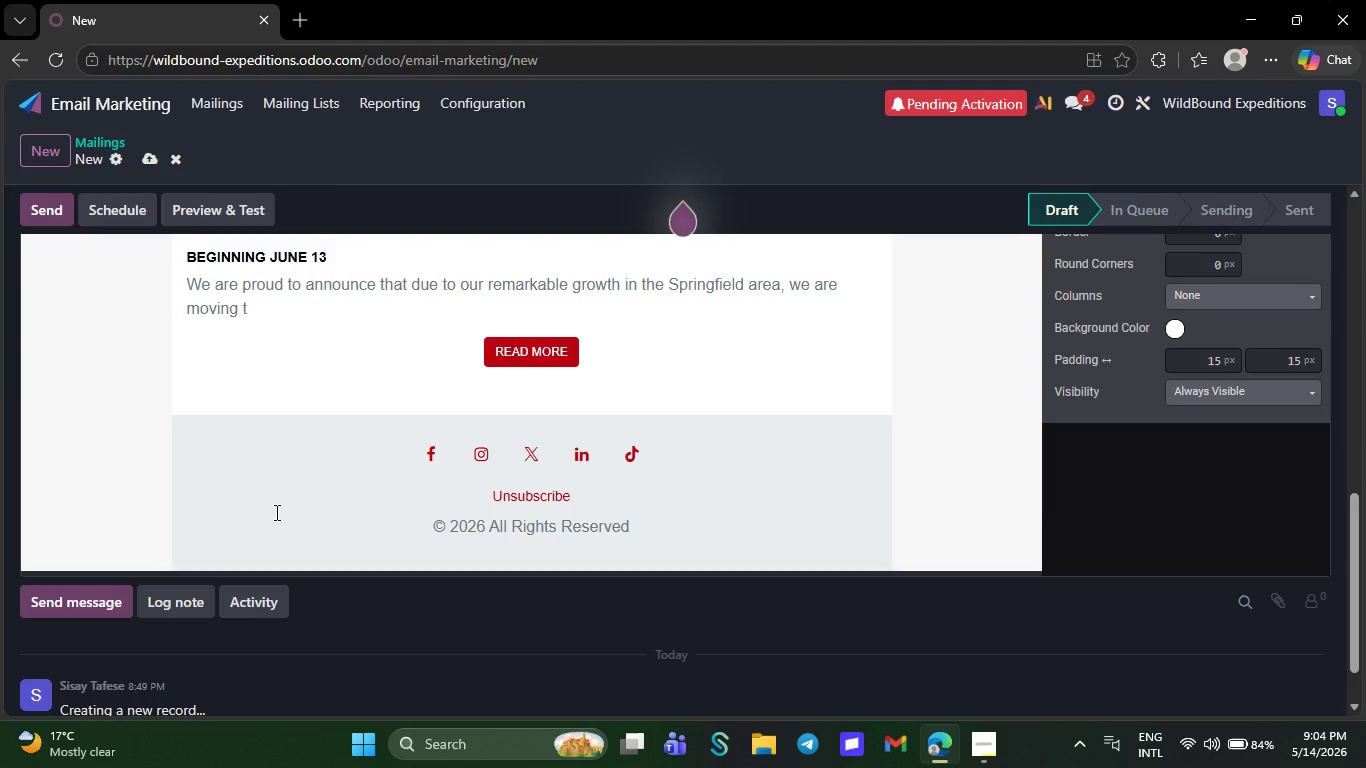 
key(Backspace)
 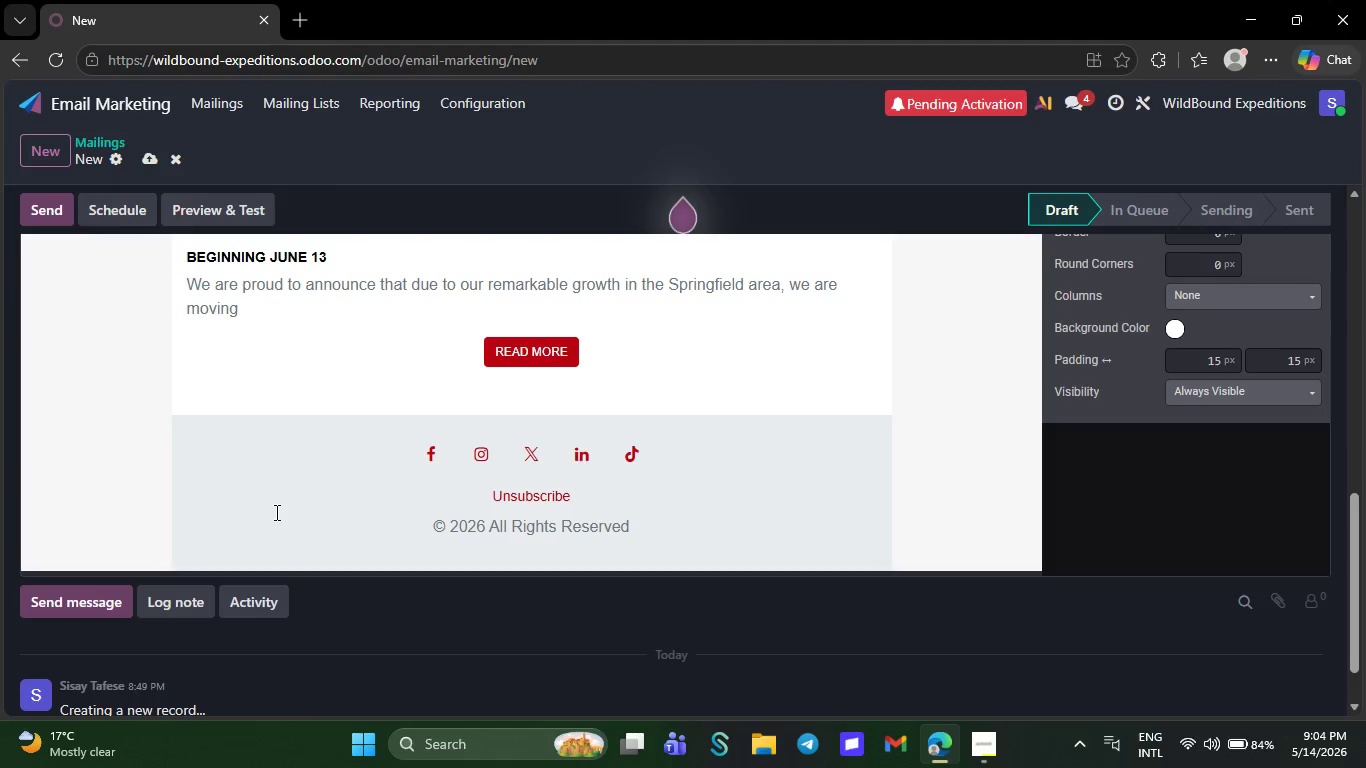 
key(Backspace)
 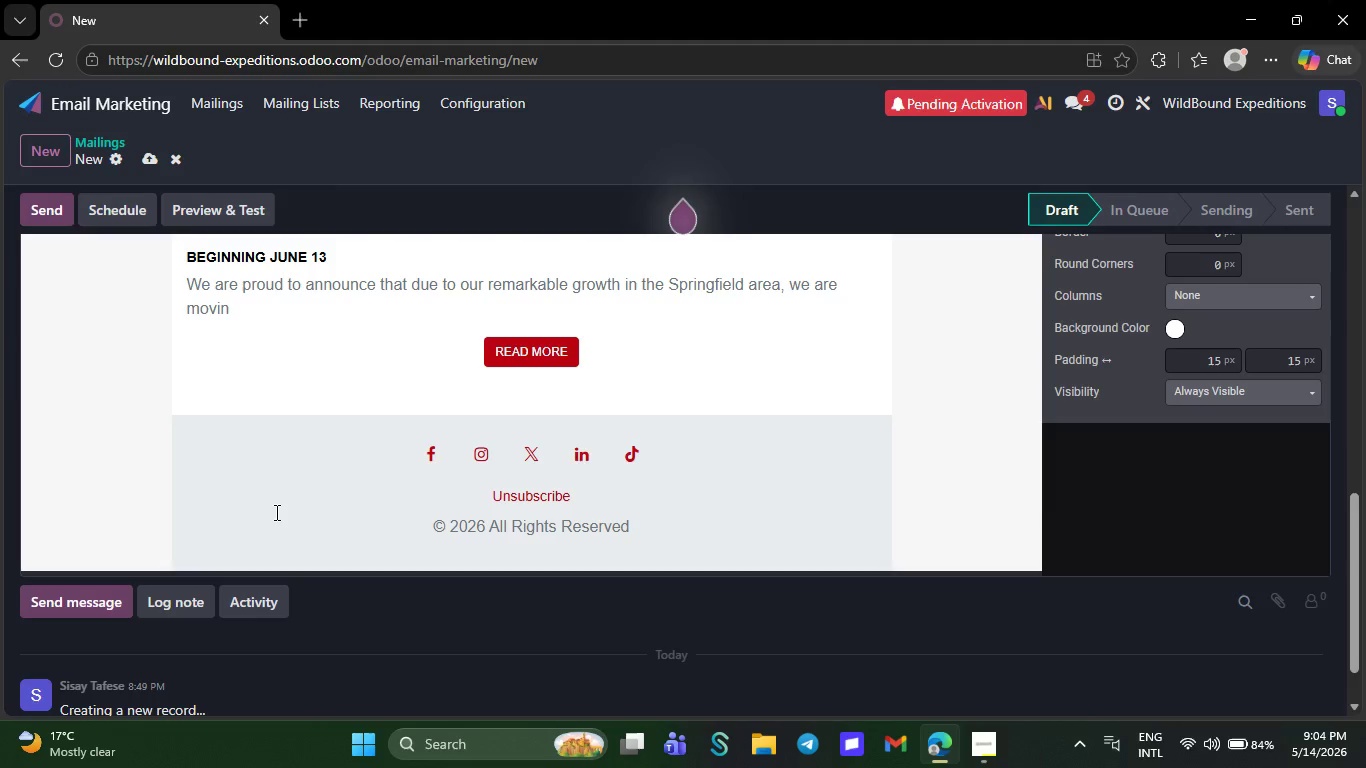 
key(Backspace)
 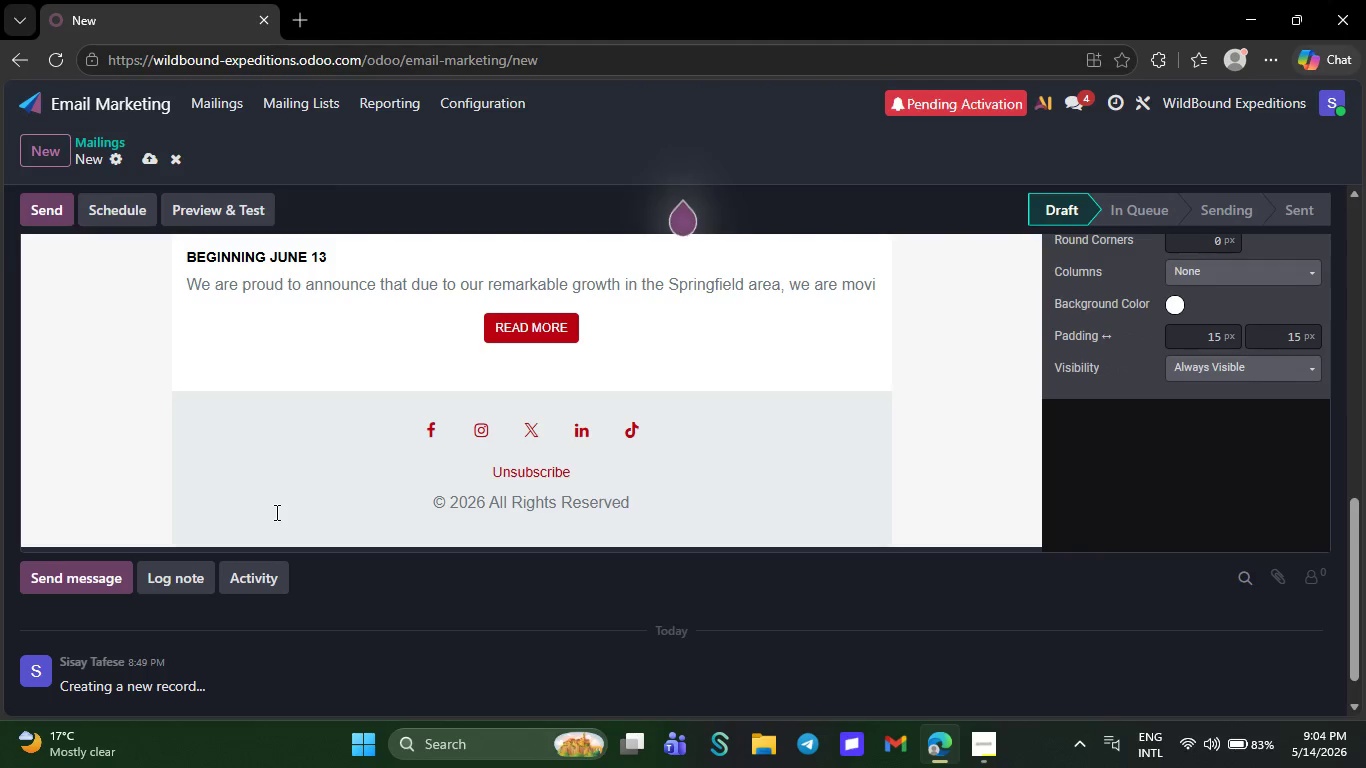 
key(Backspace)
 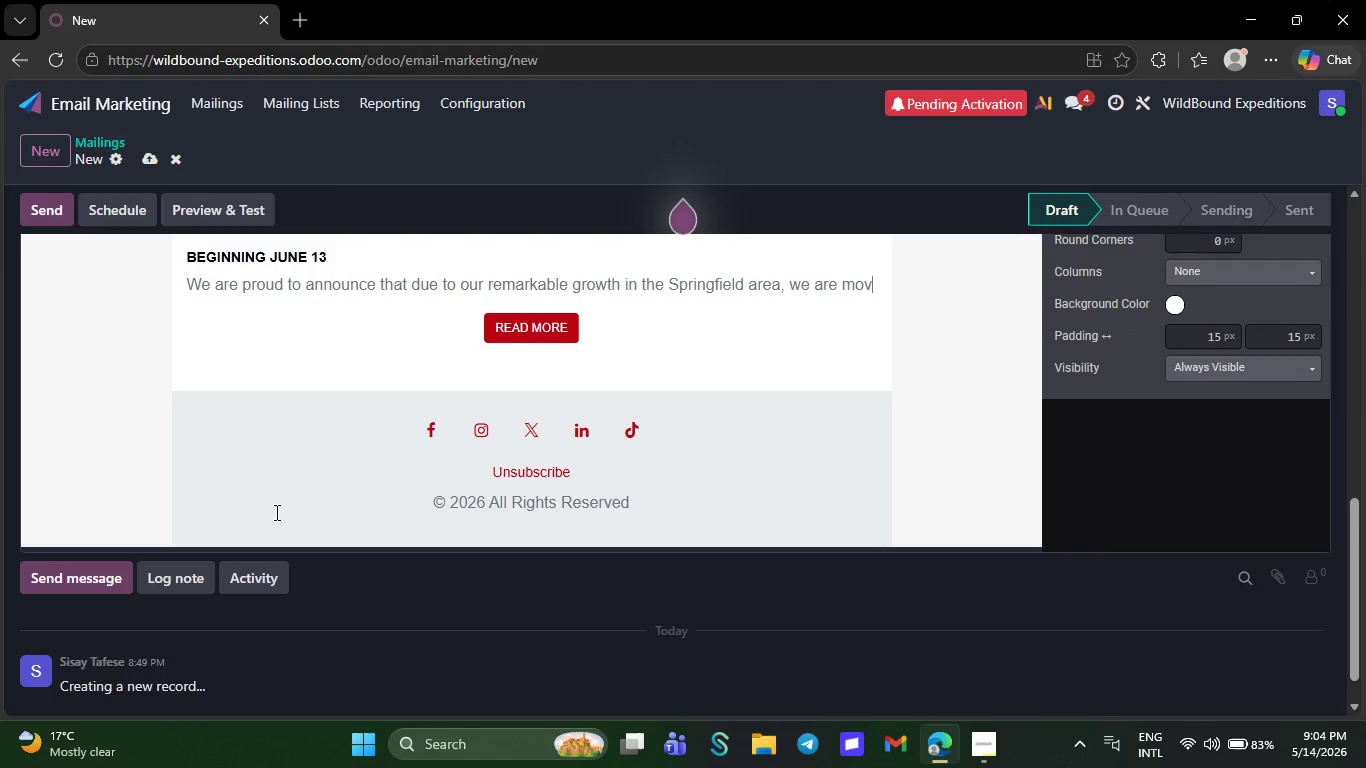 
key(Backspace)
 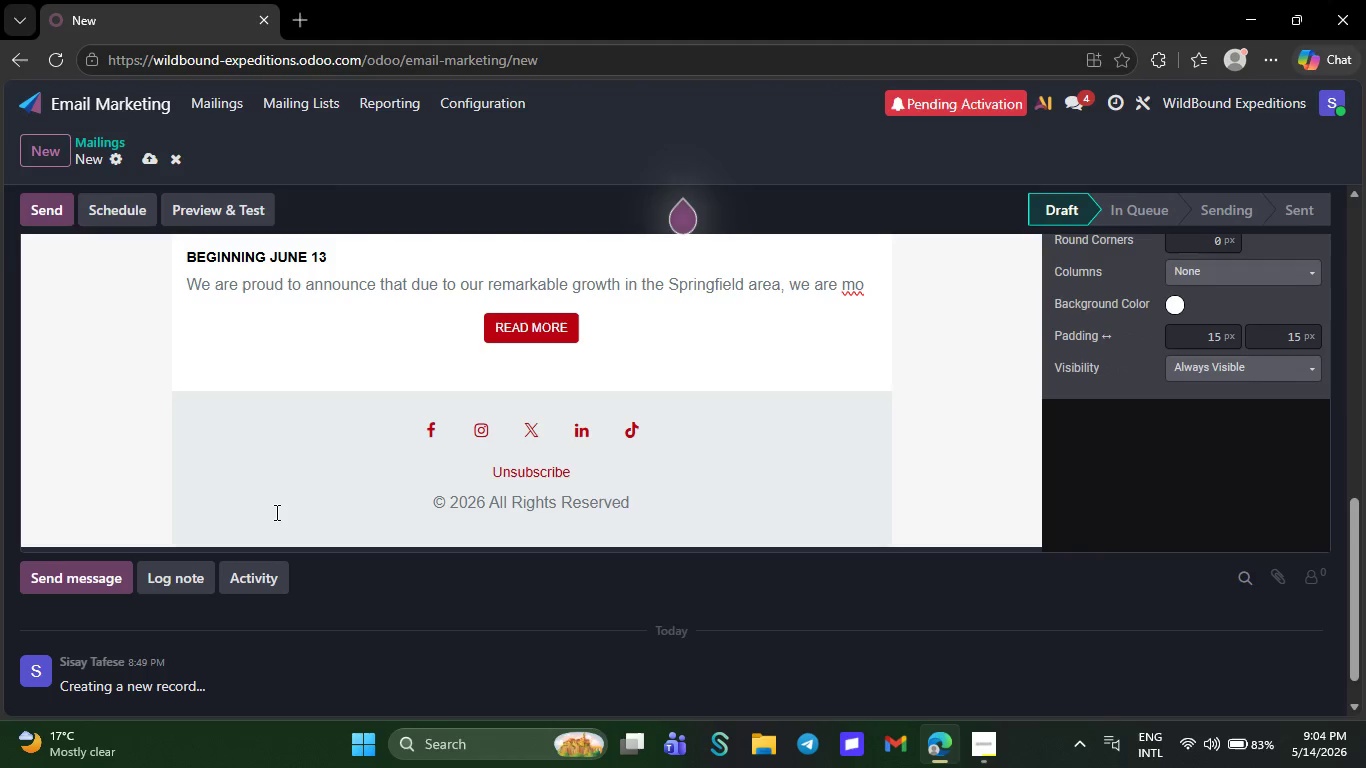 
key(Backspace)
 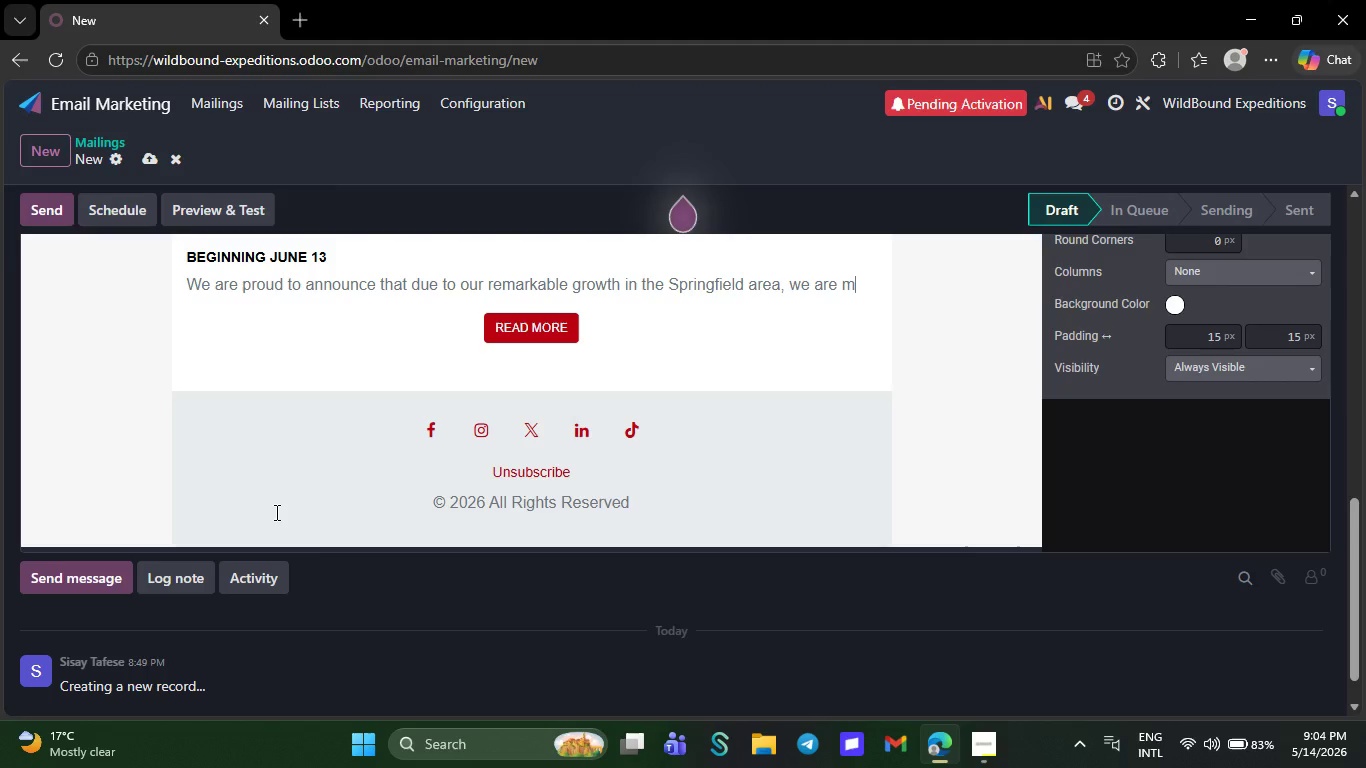 
key(Backspace)
 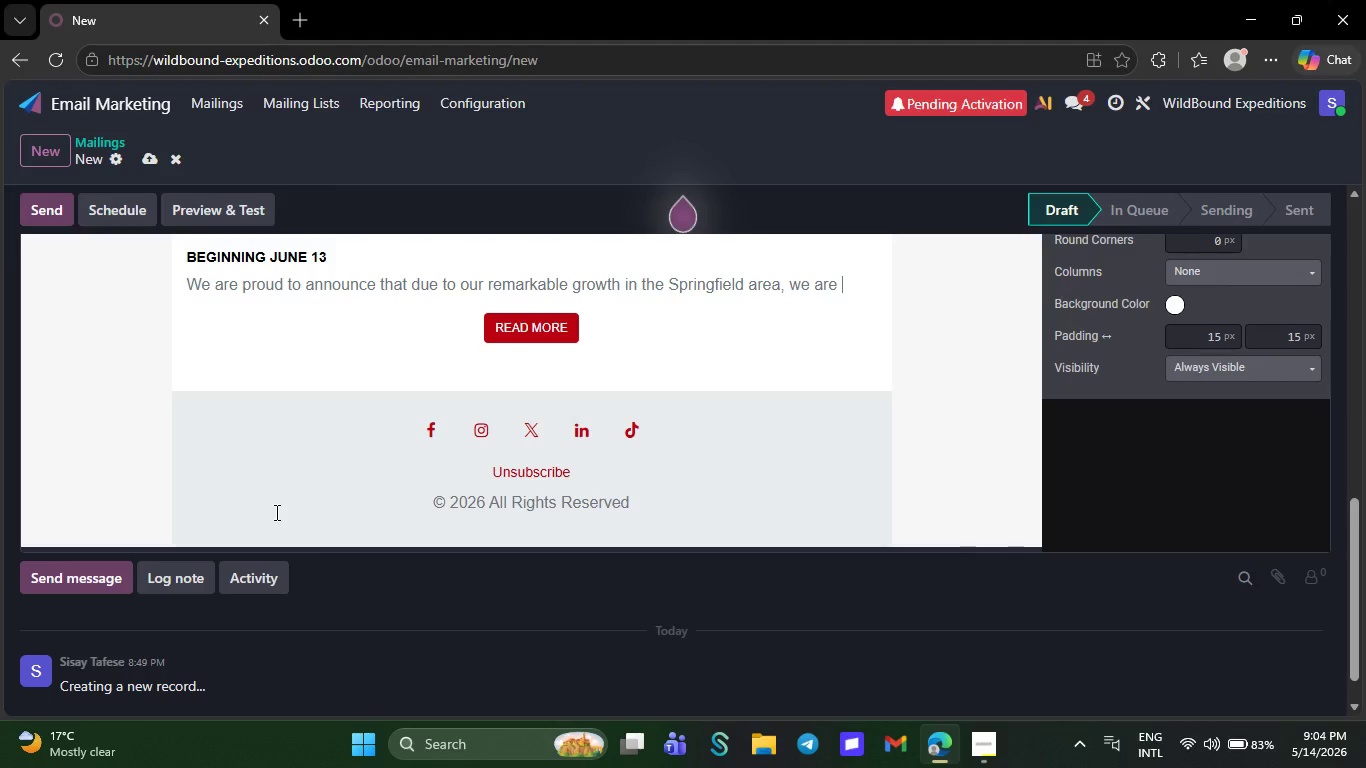 
key(Backspace)
 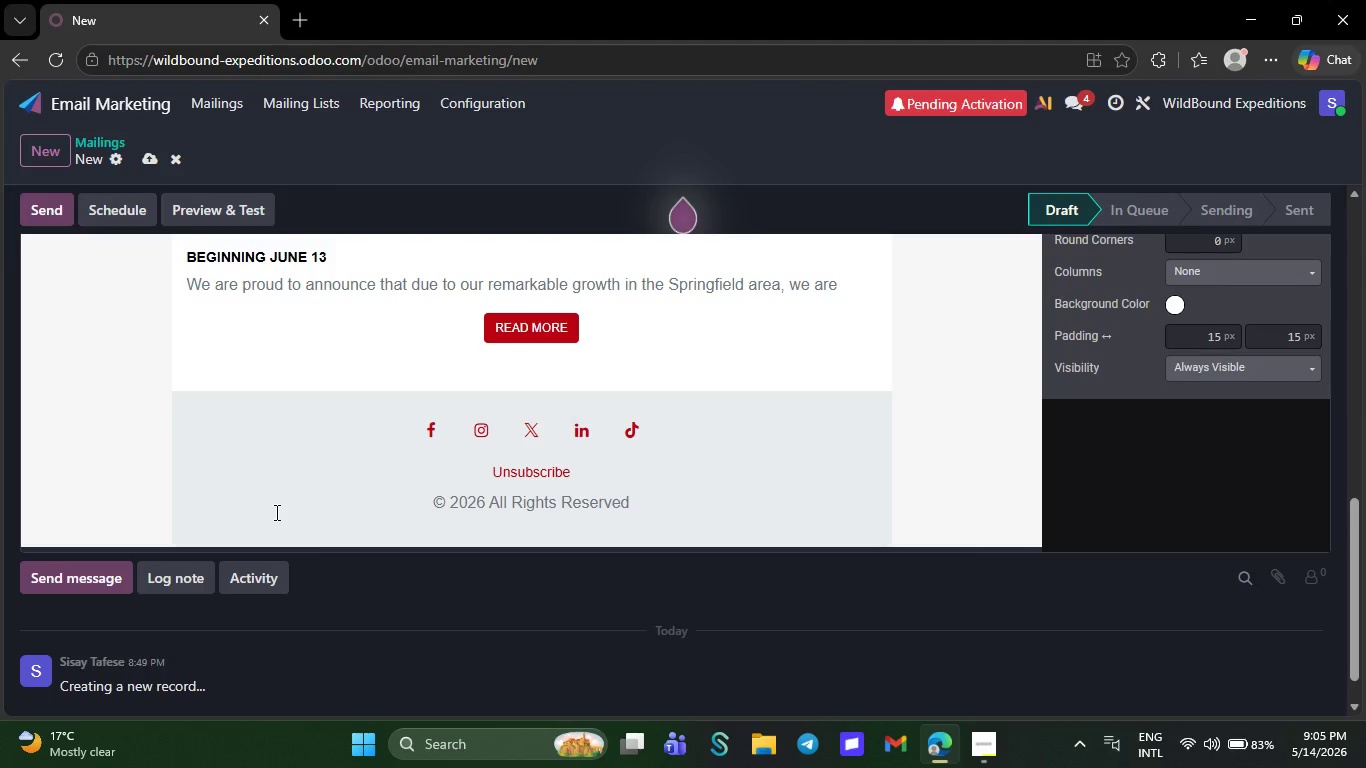 
key(Backspace)
 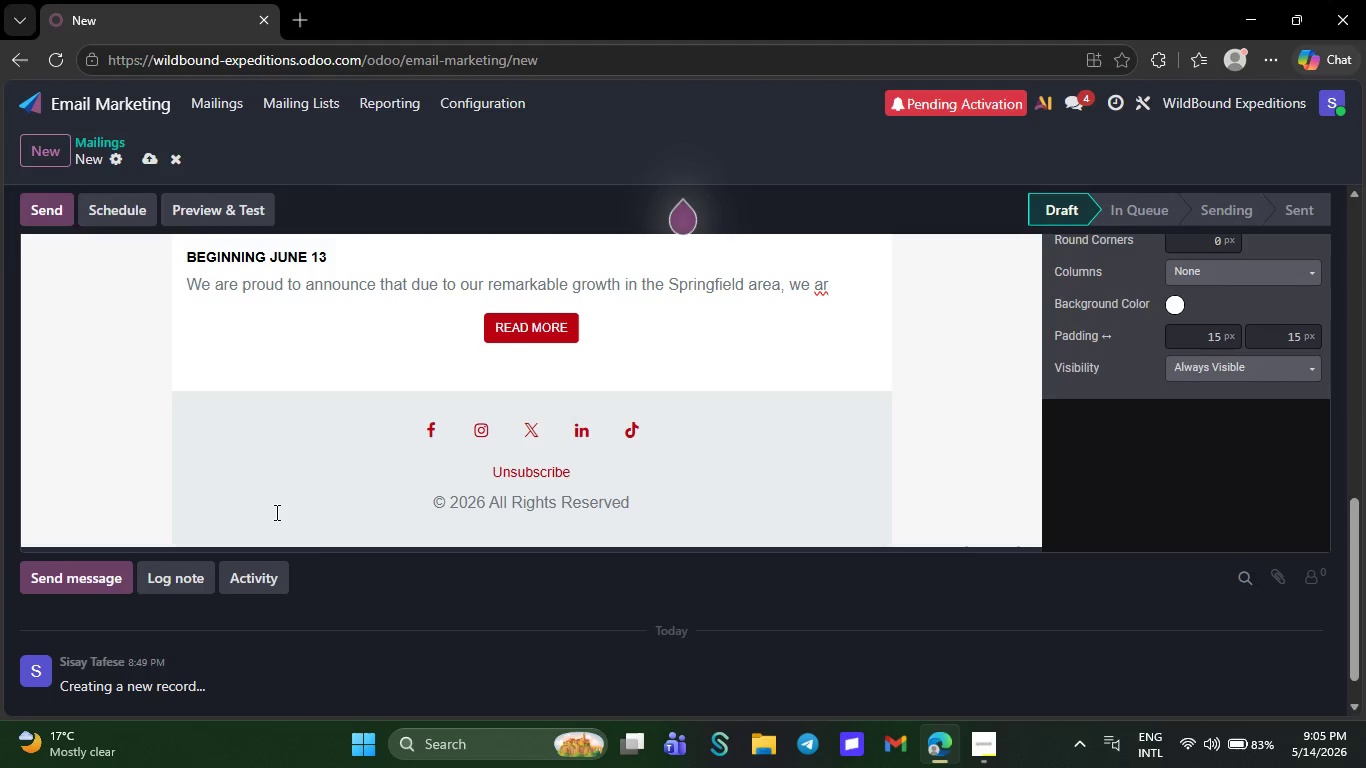 
key(Backspace)
 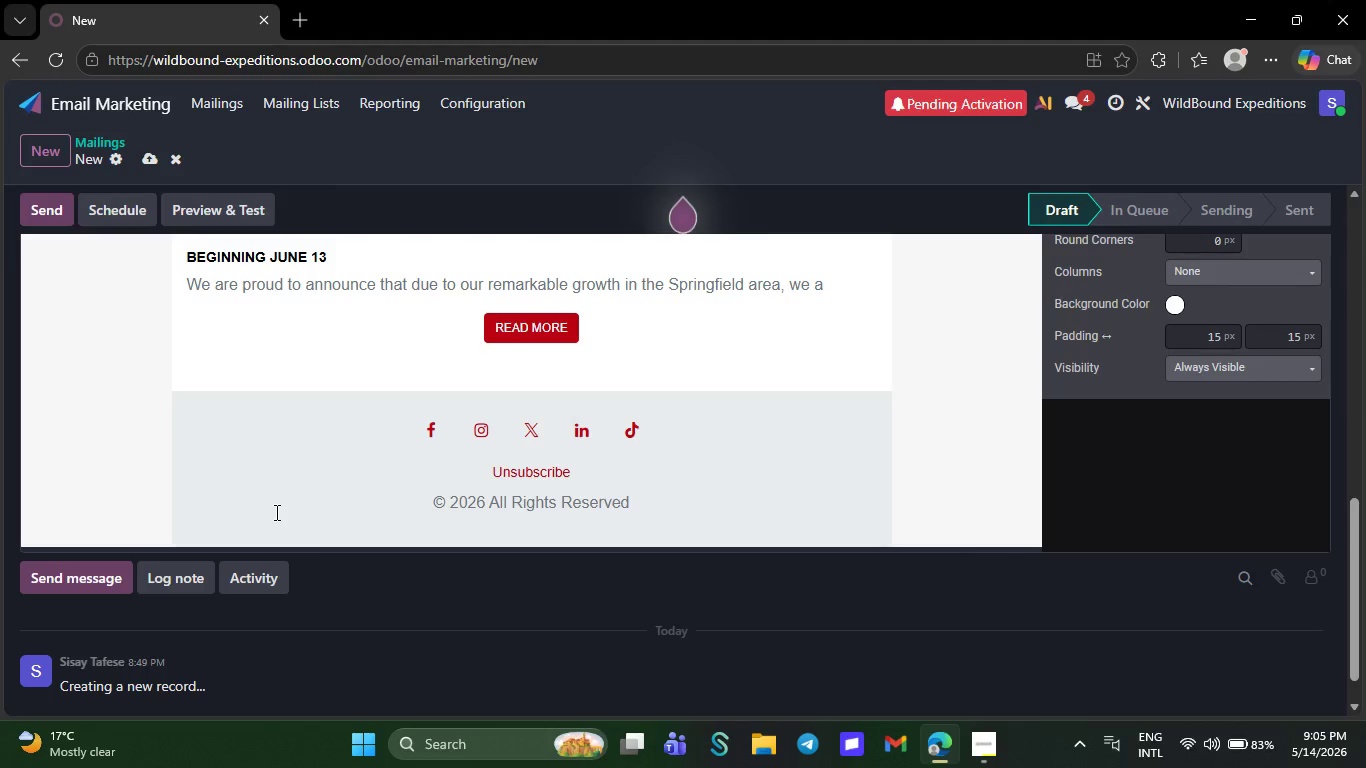 
key(Backspace)
 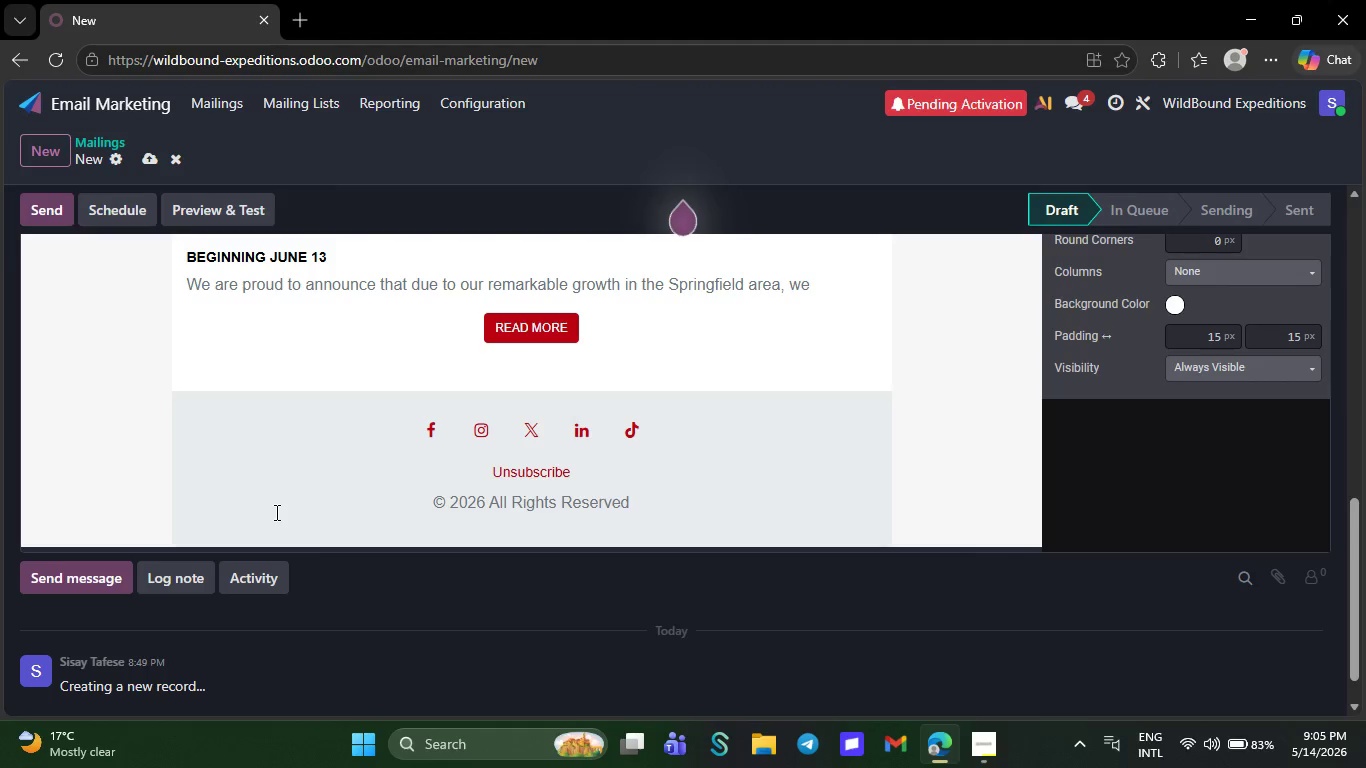 
key(Backspace)
 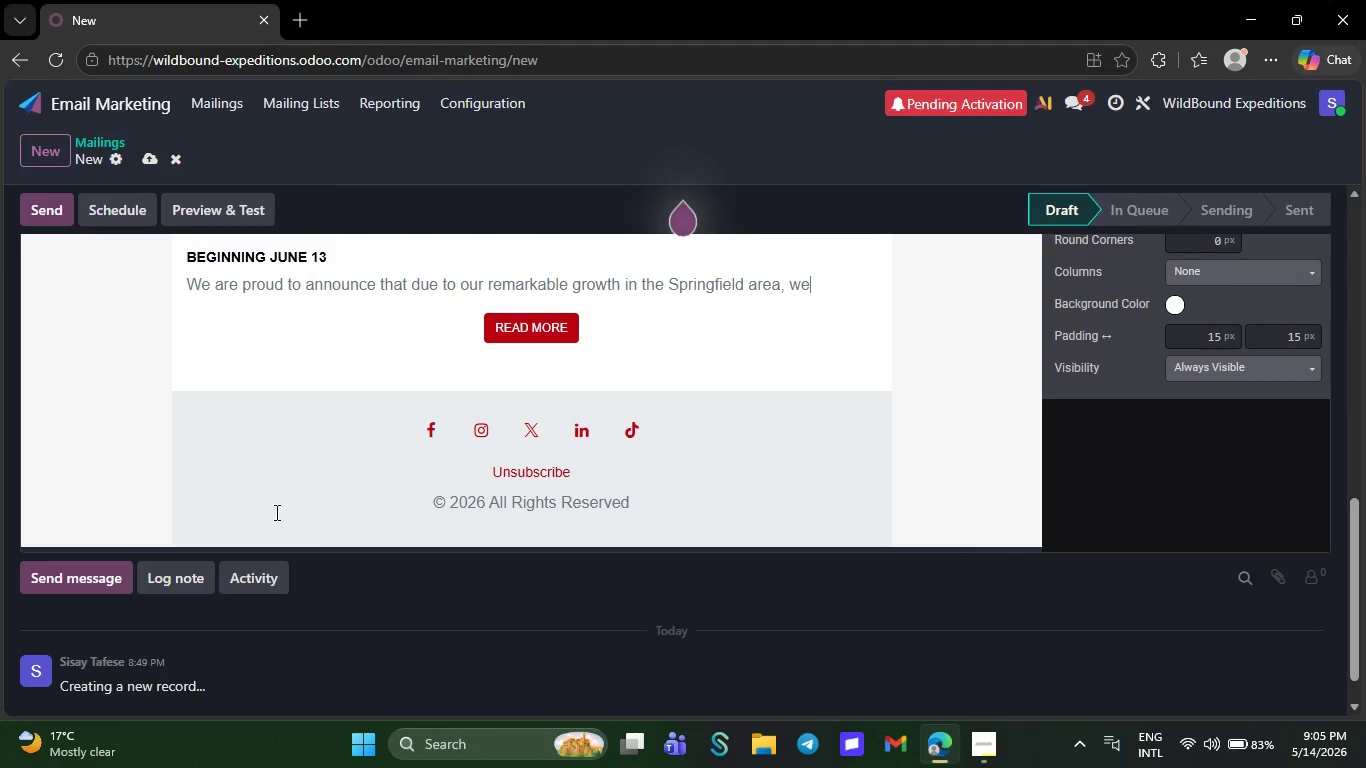 
key(Backspace)
 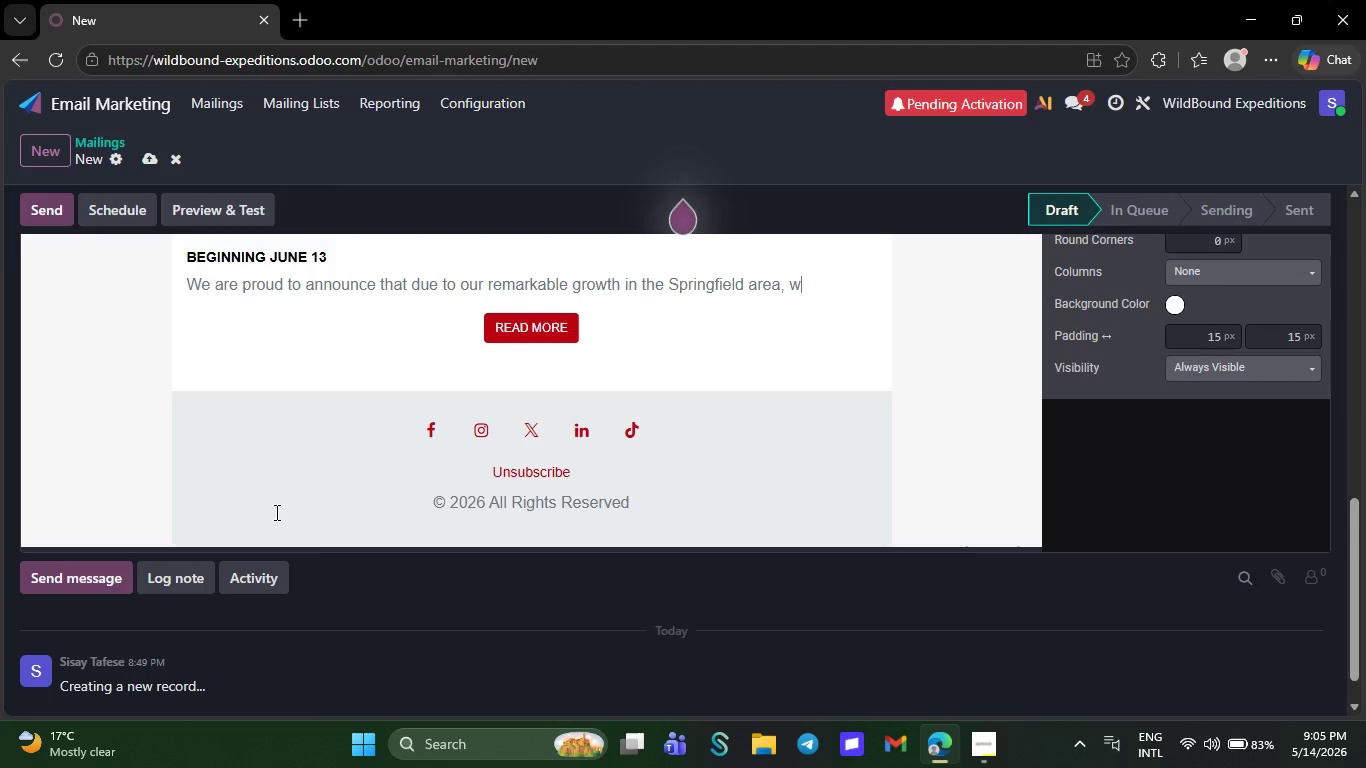 
key(Backspace)
 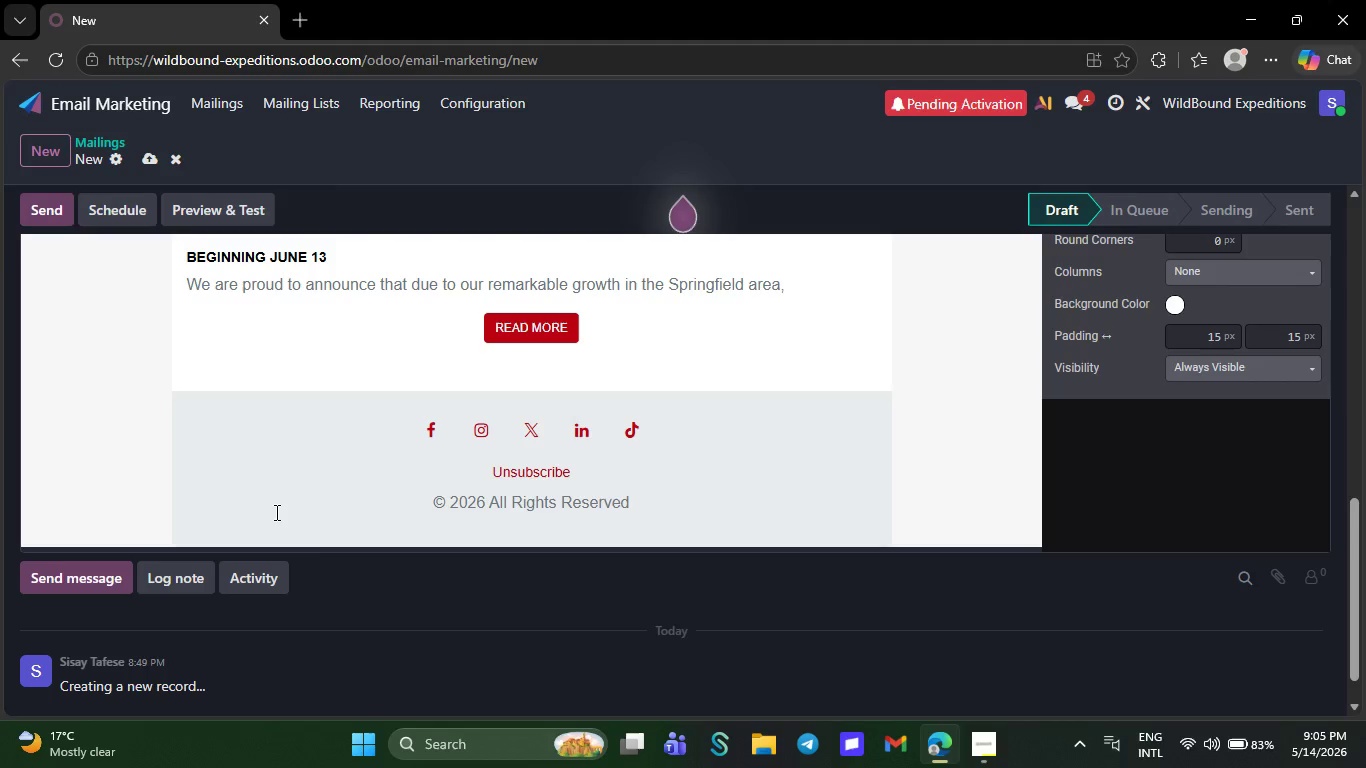 
key(Backspace)
 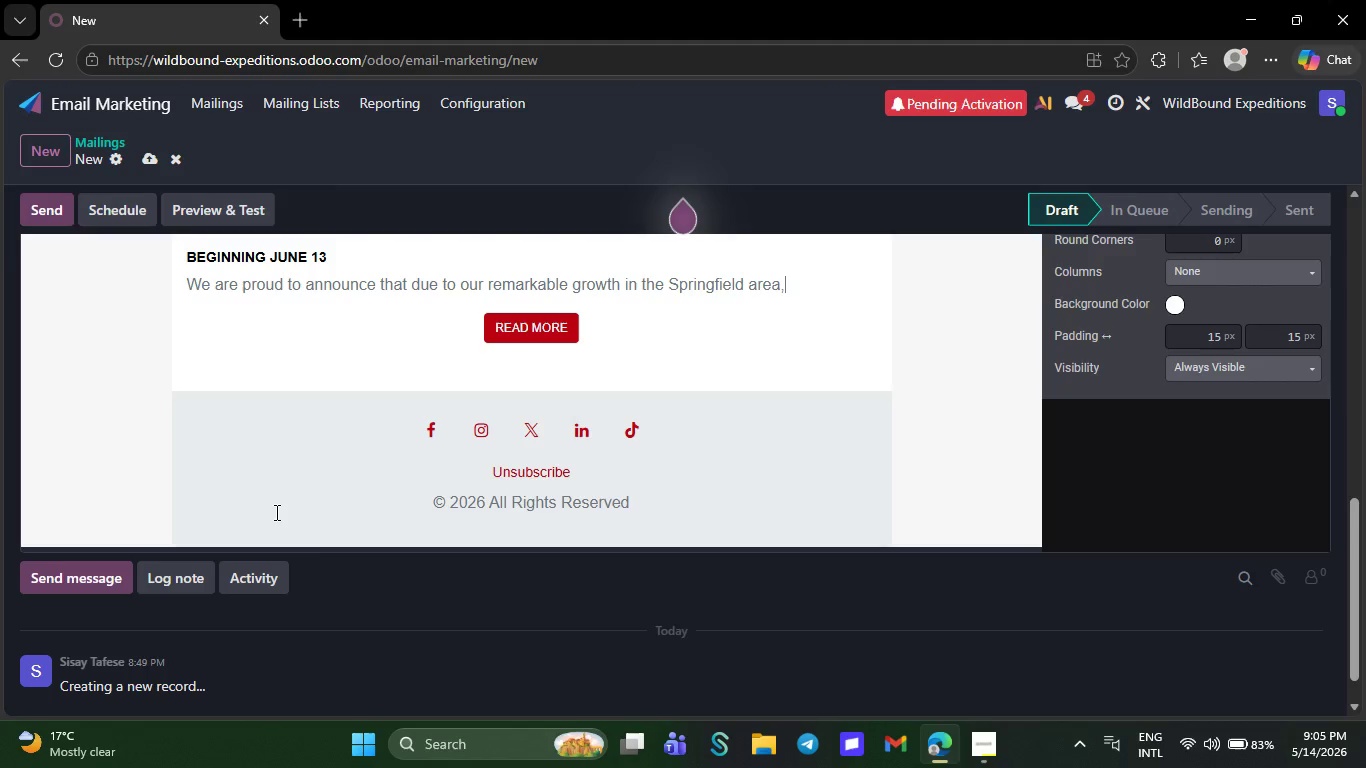 
key(Backspace)
 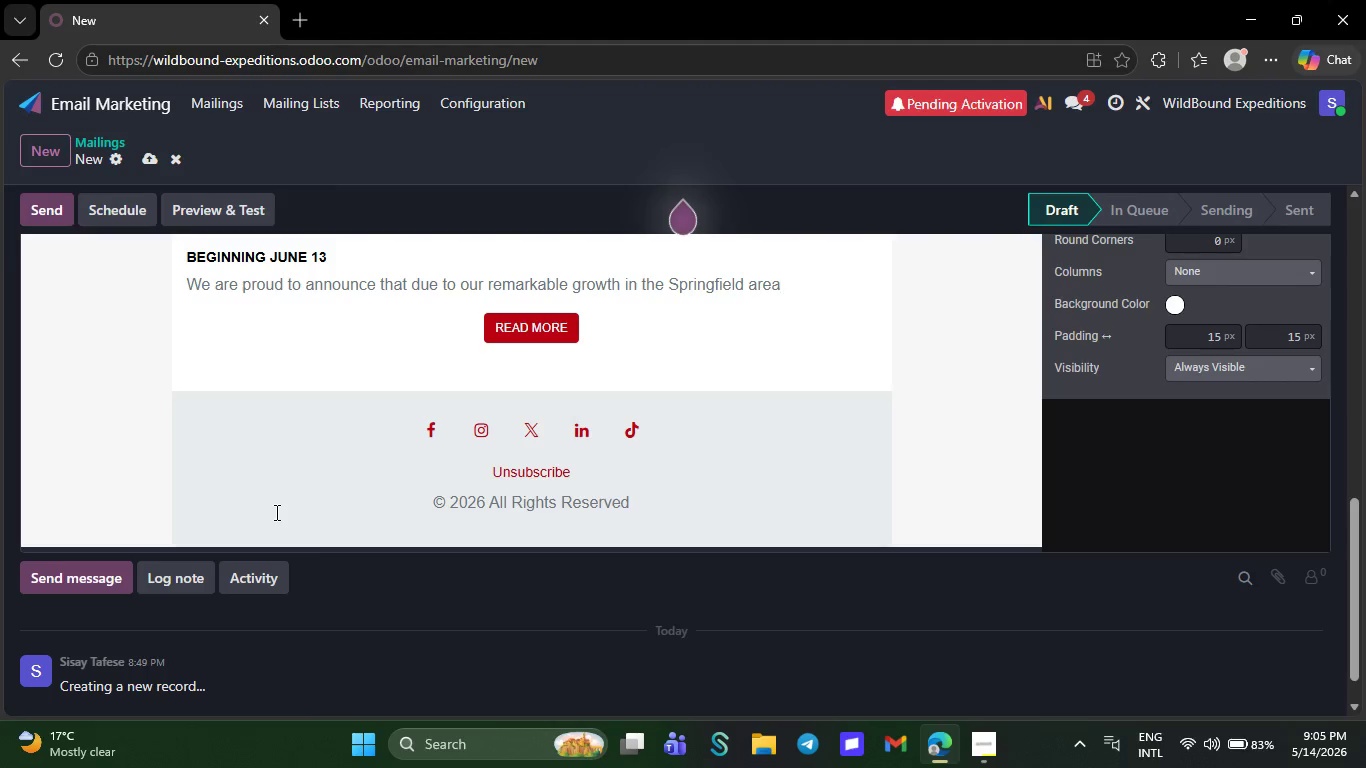 
key(Backspace)
 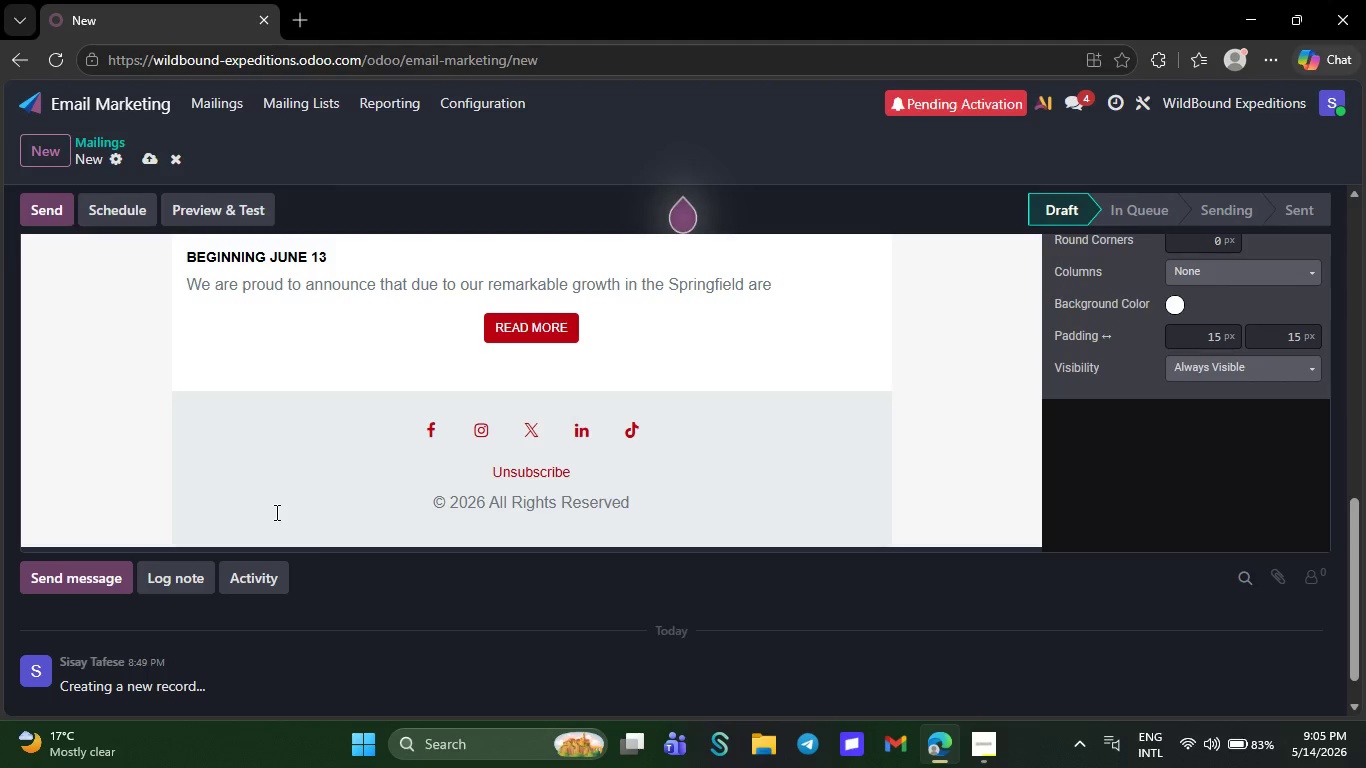 
key(Backspace)
 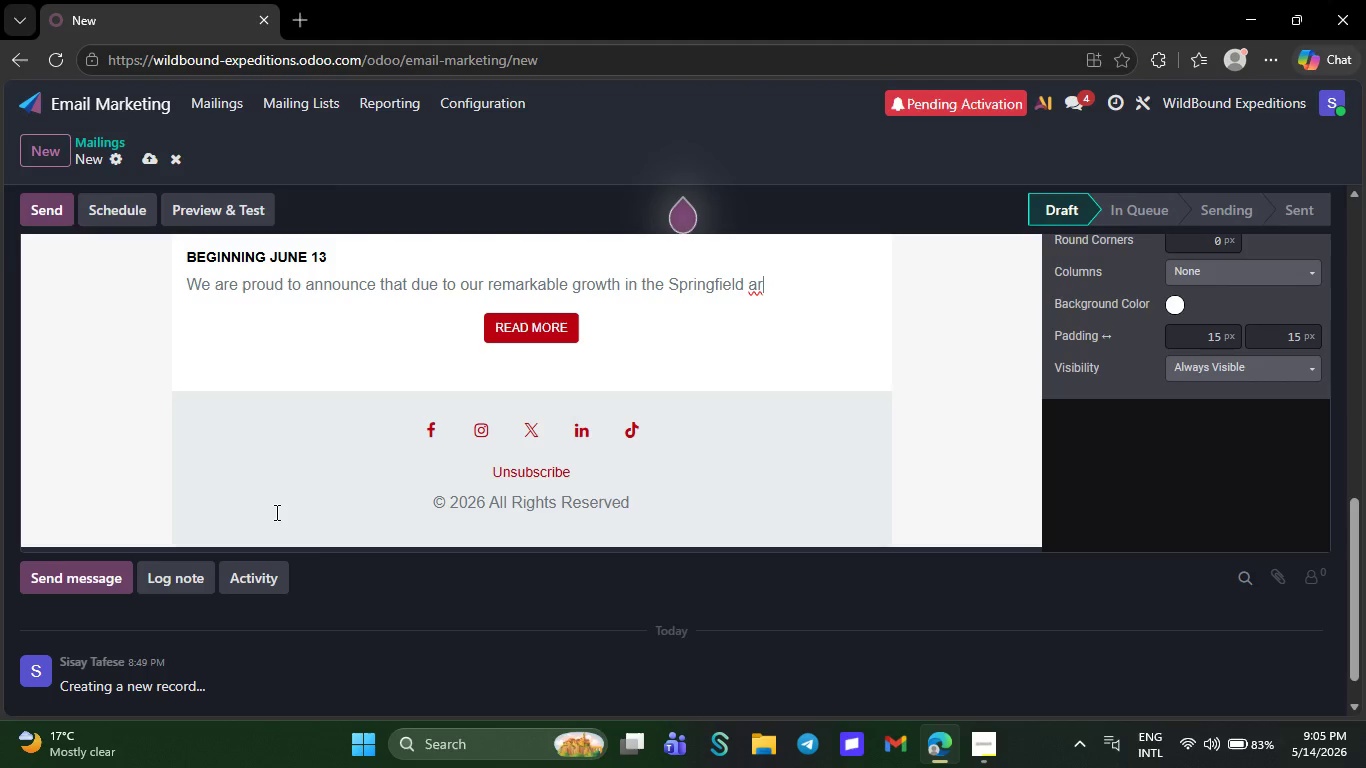 
key(Backspace)
 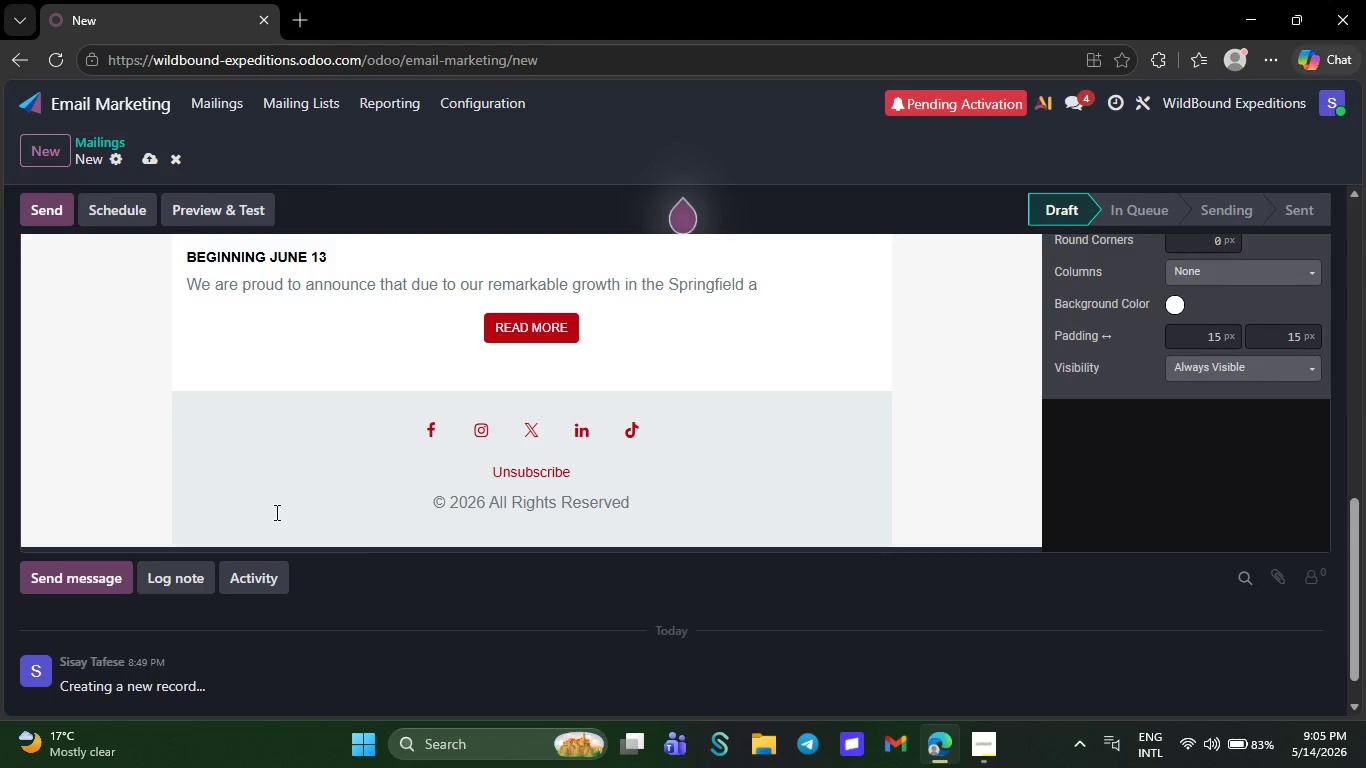 
key(Backspace)
 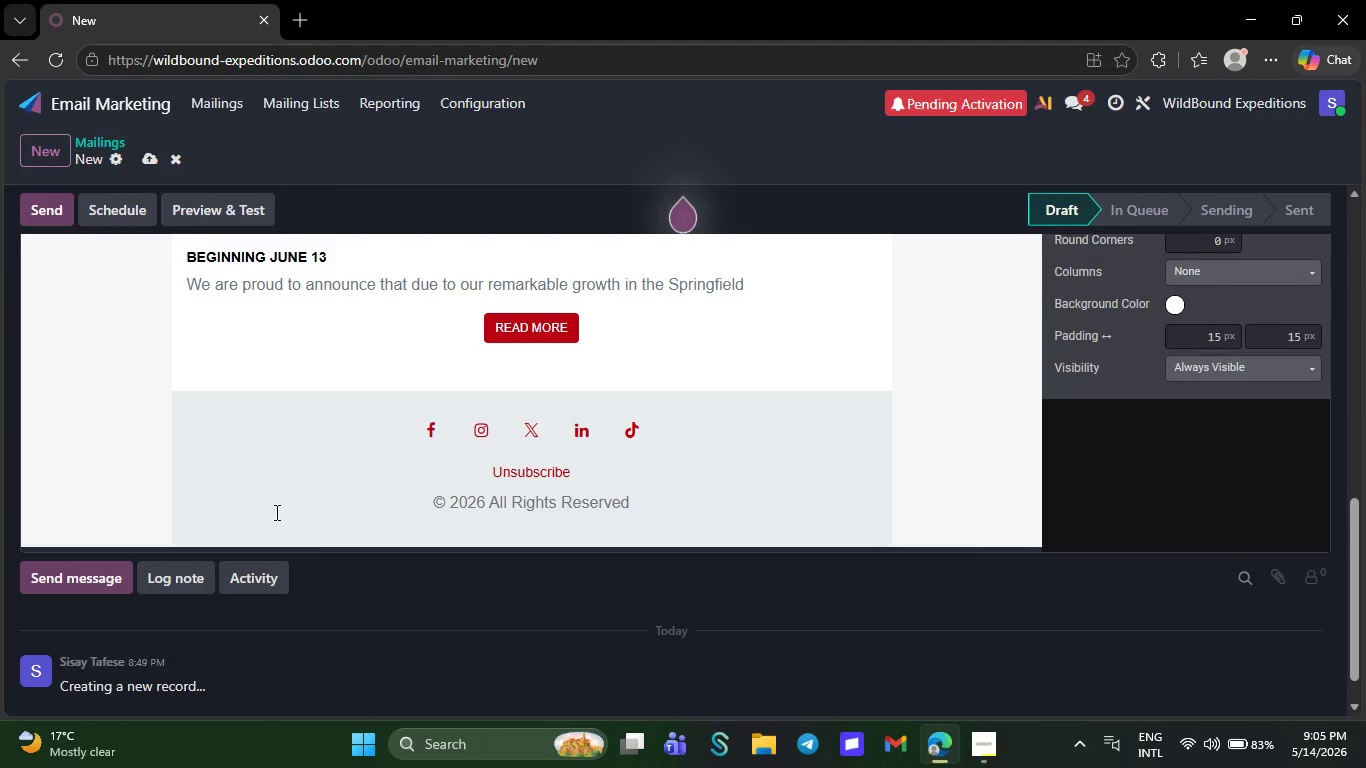 
key(Backspace)
 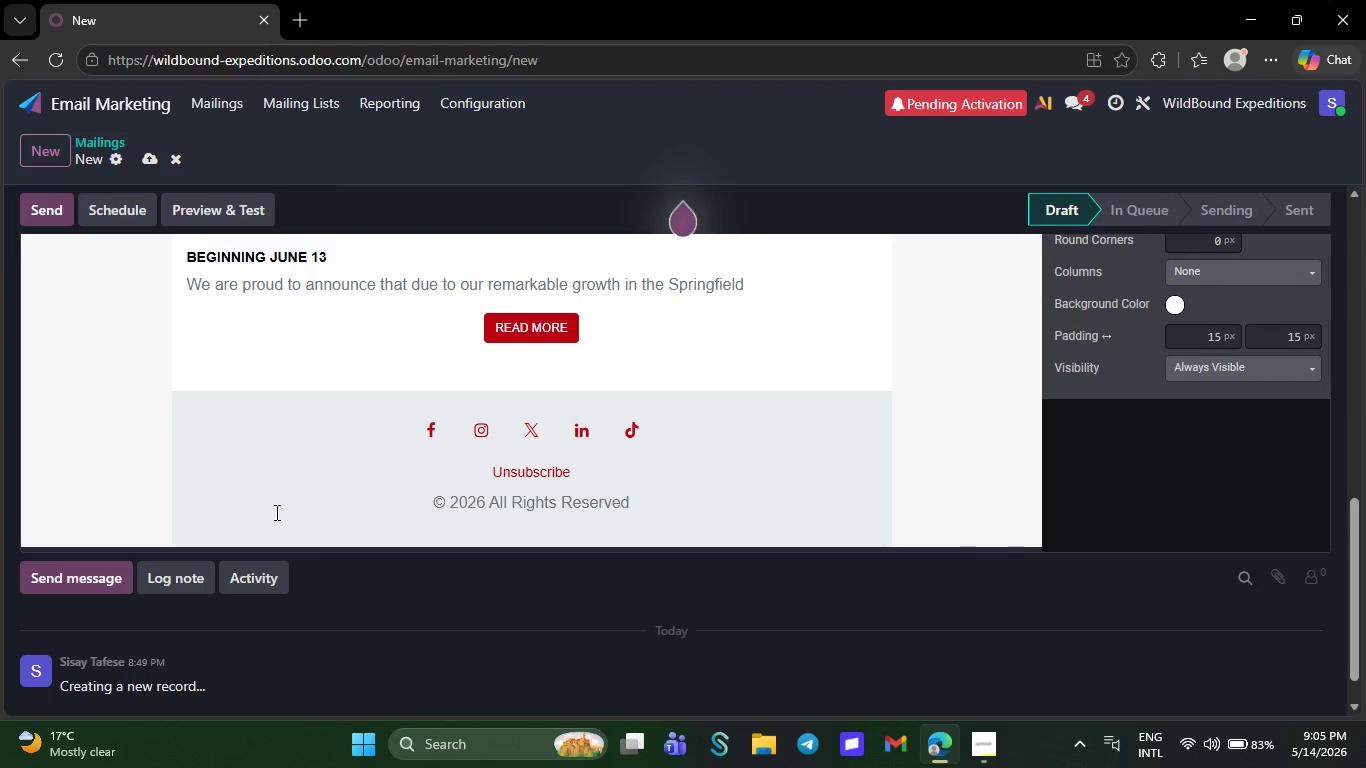 
key(Backspace)
 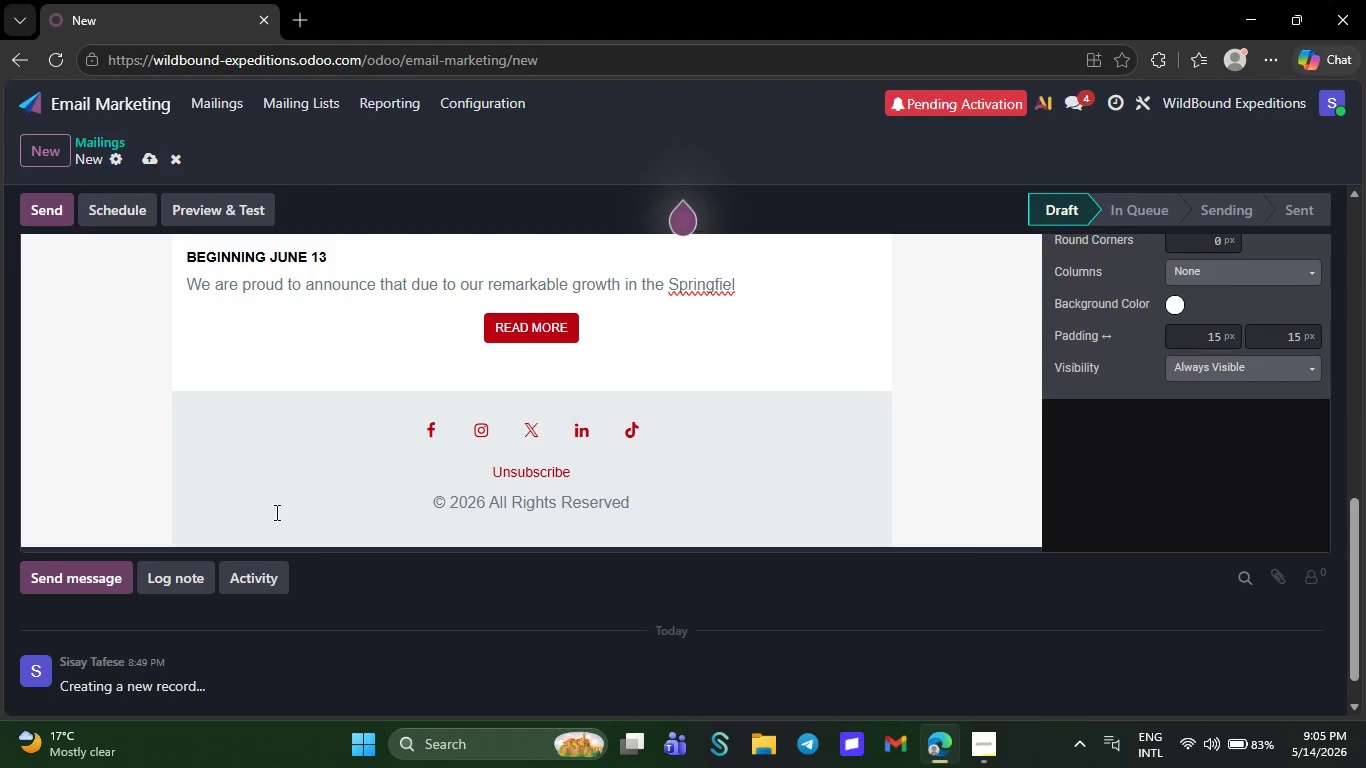 
key(Backspace)
 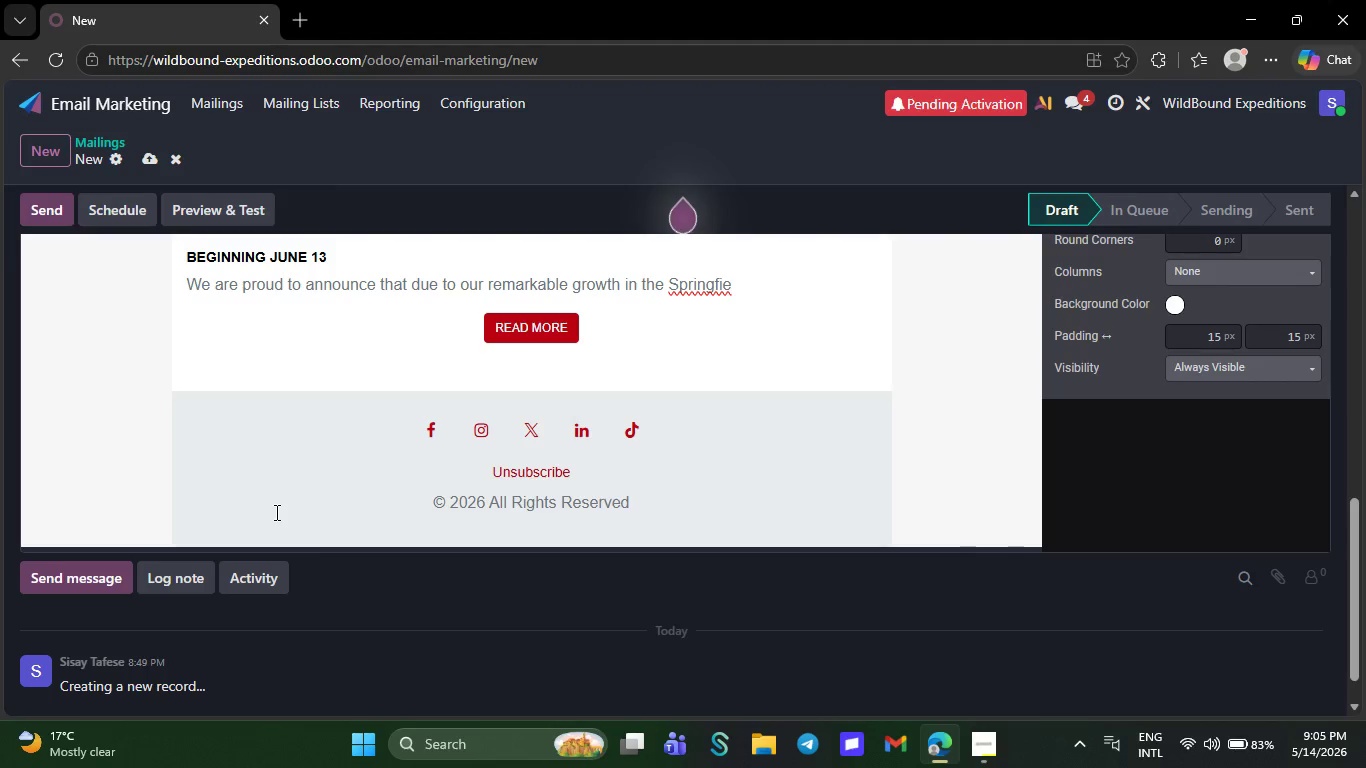 
key(Backspace)
 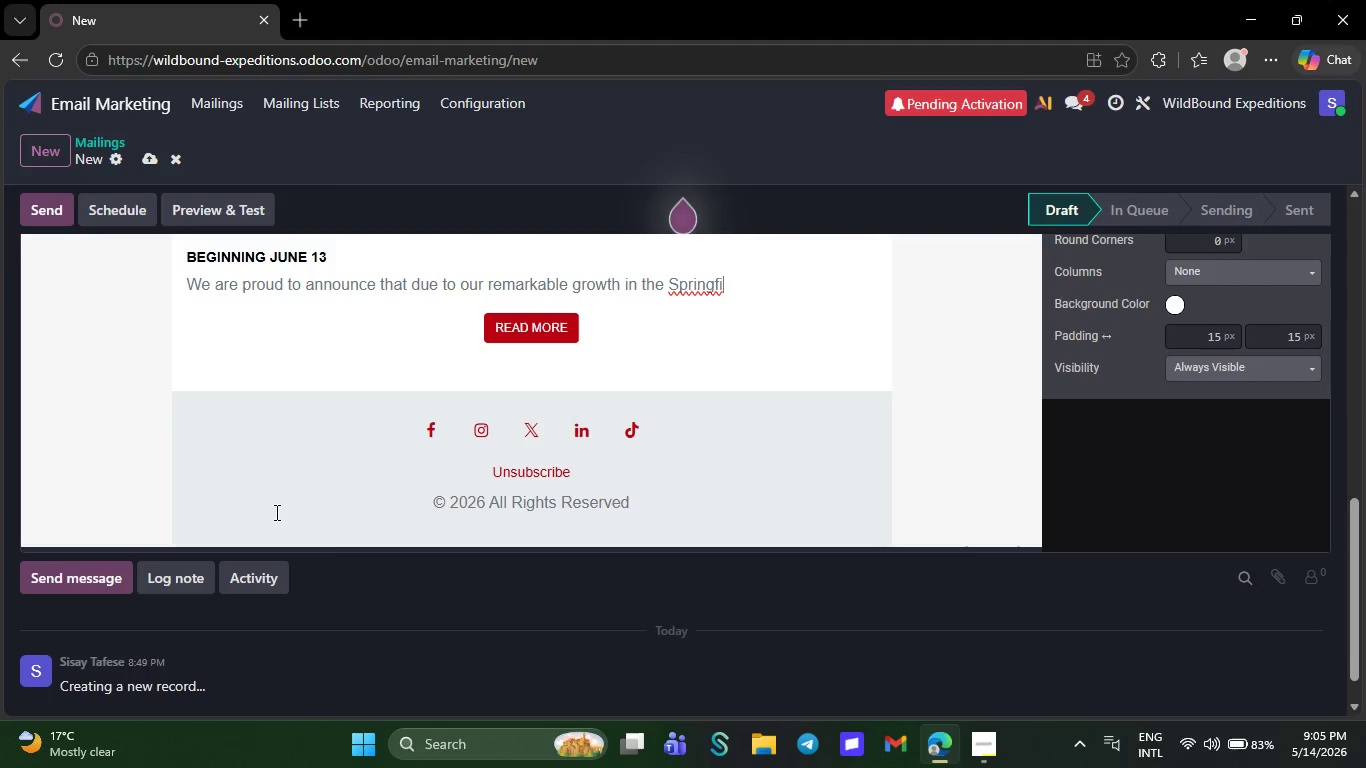 
key(Backspace)
 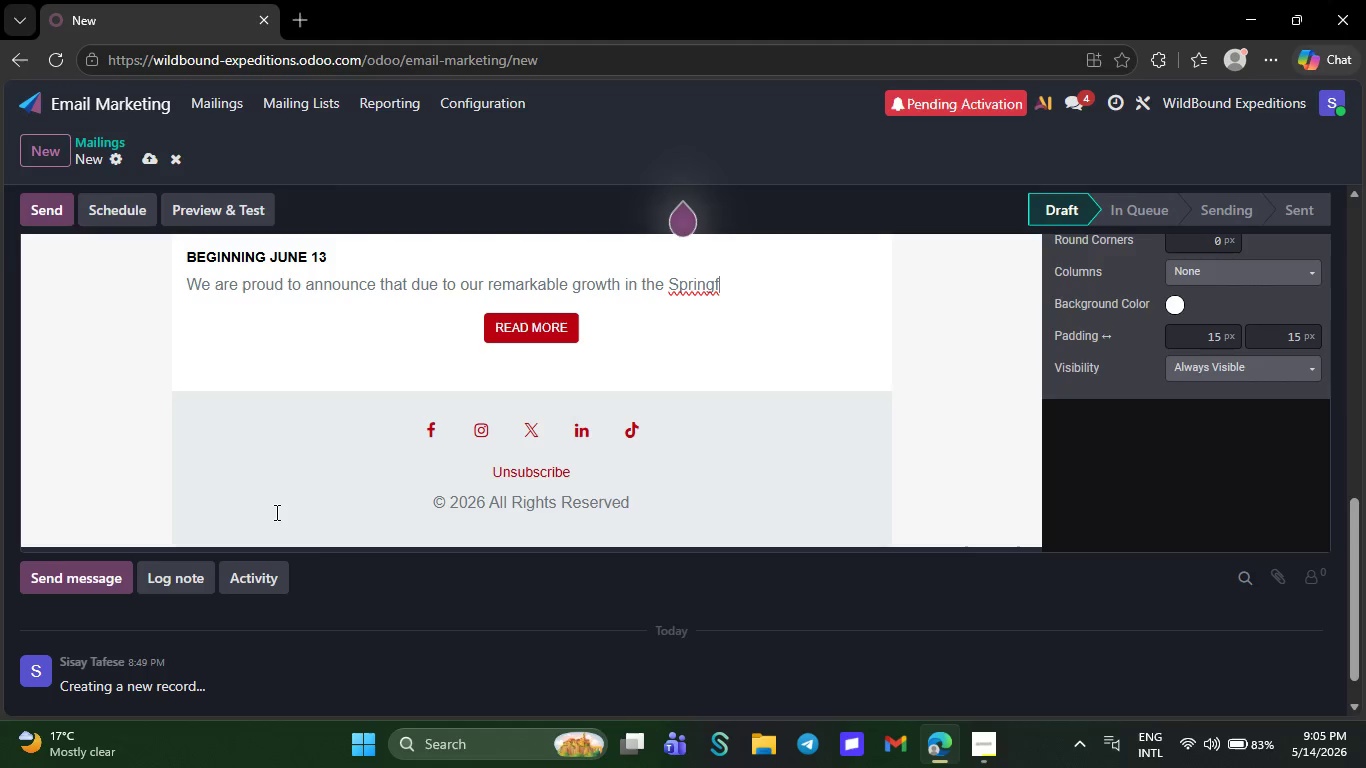 
key(Backspace)
 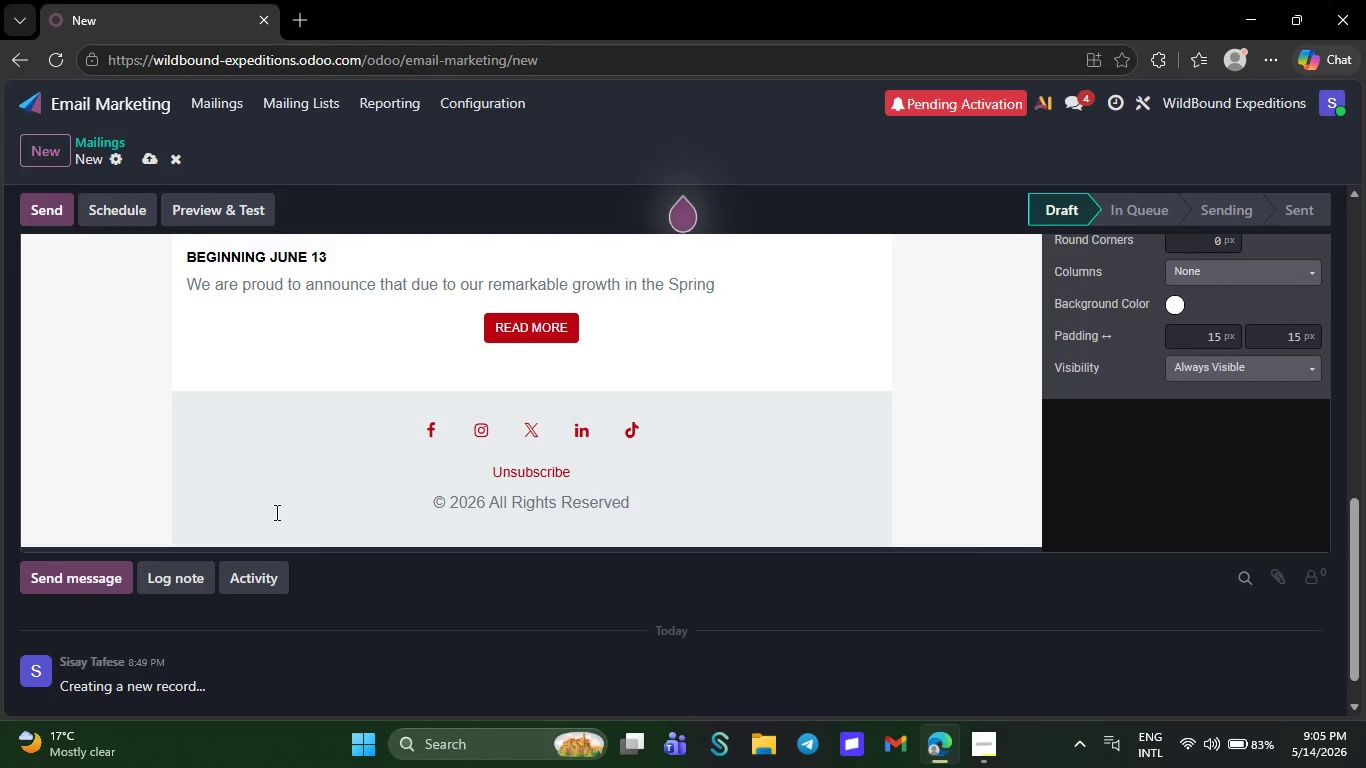 
key(Backspace)
 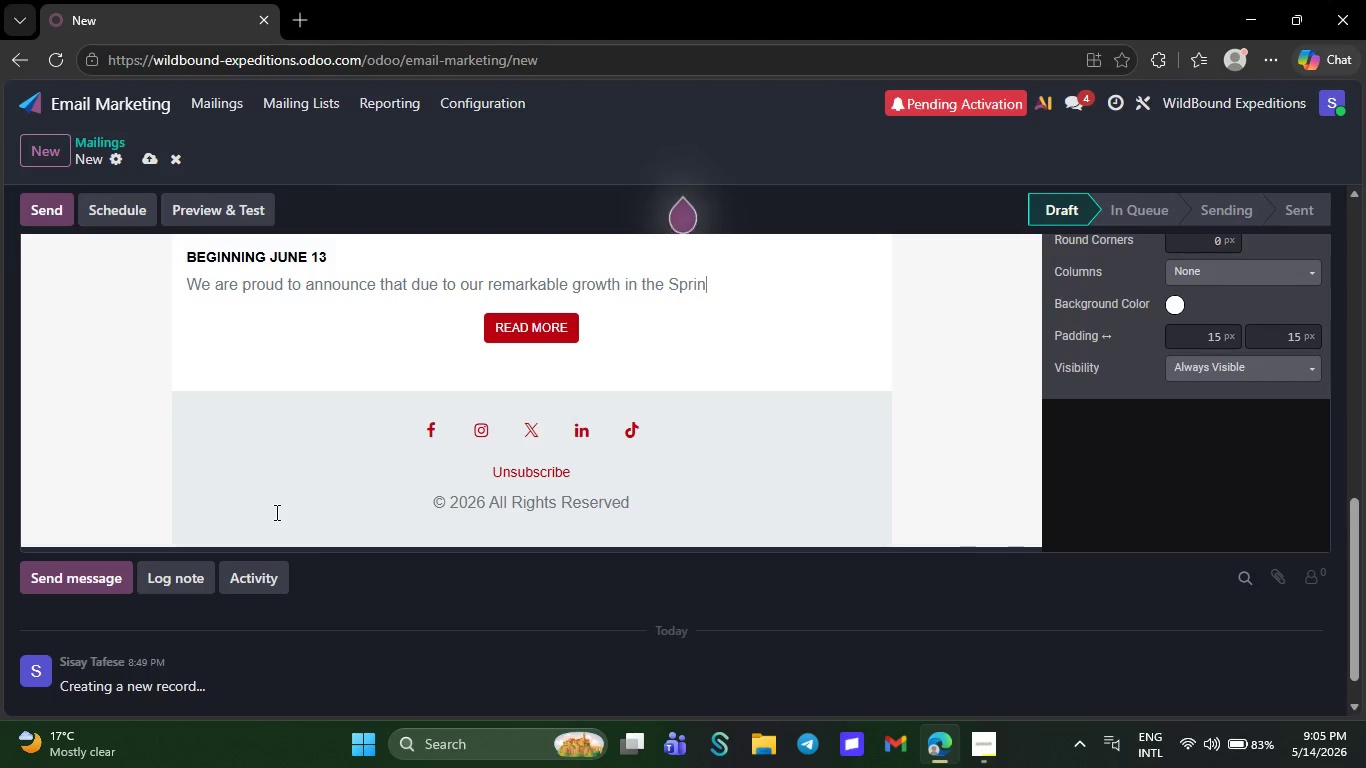 
key(Backspace)
 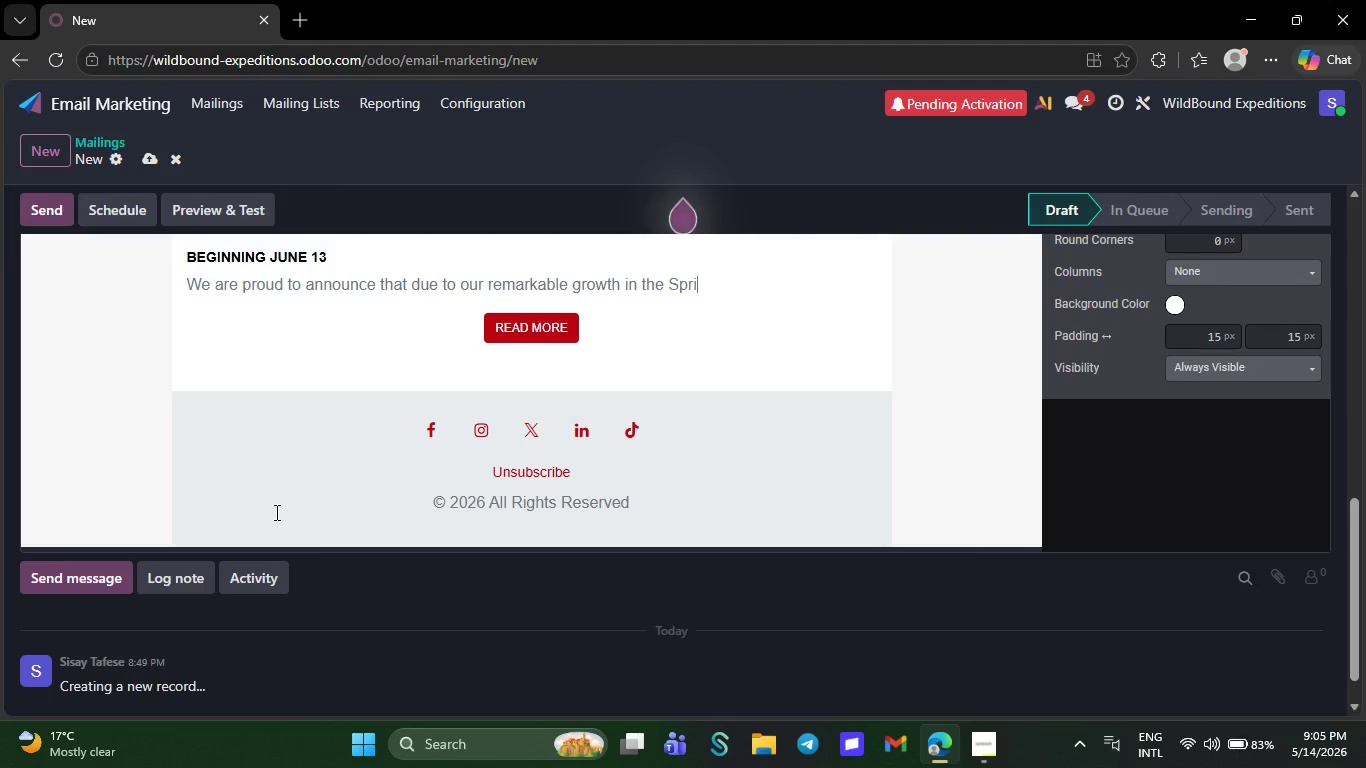 
key(Backspace)
 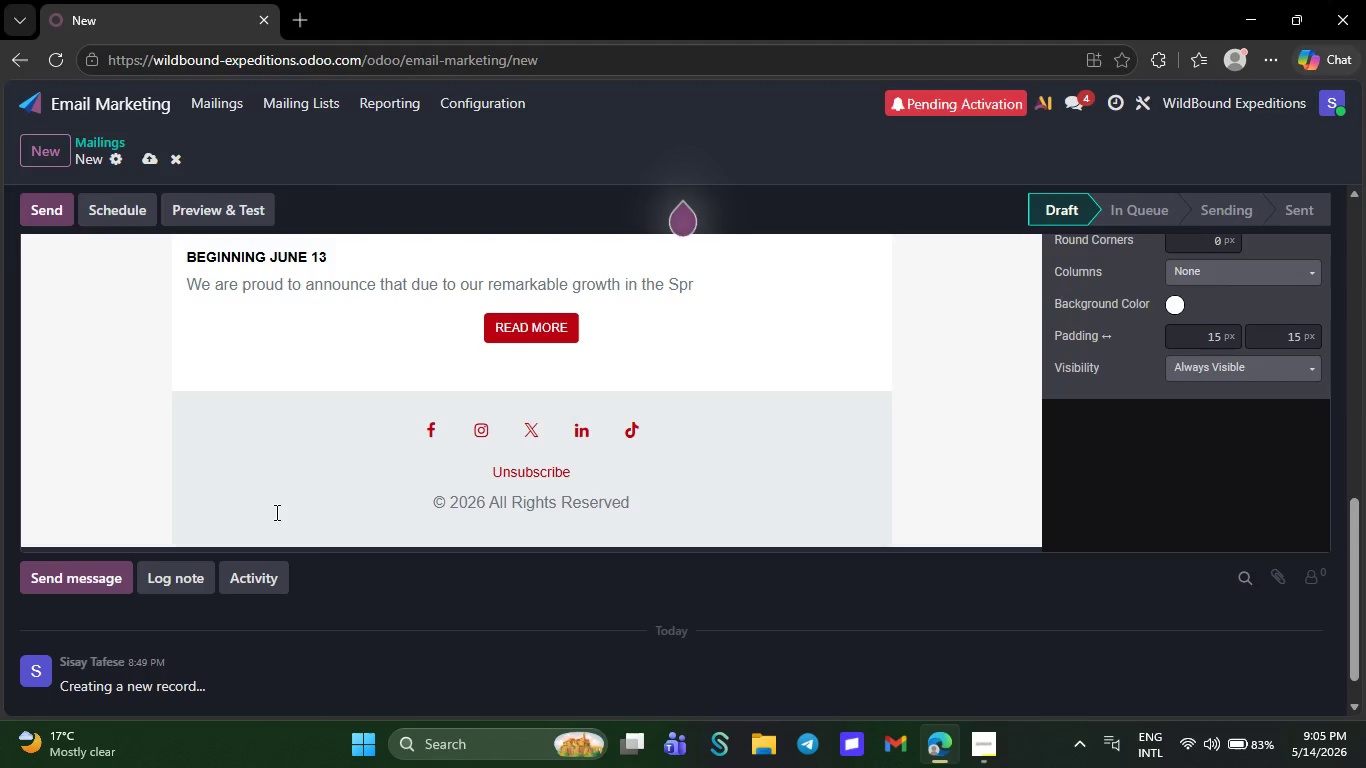 
key(Backspace)
 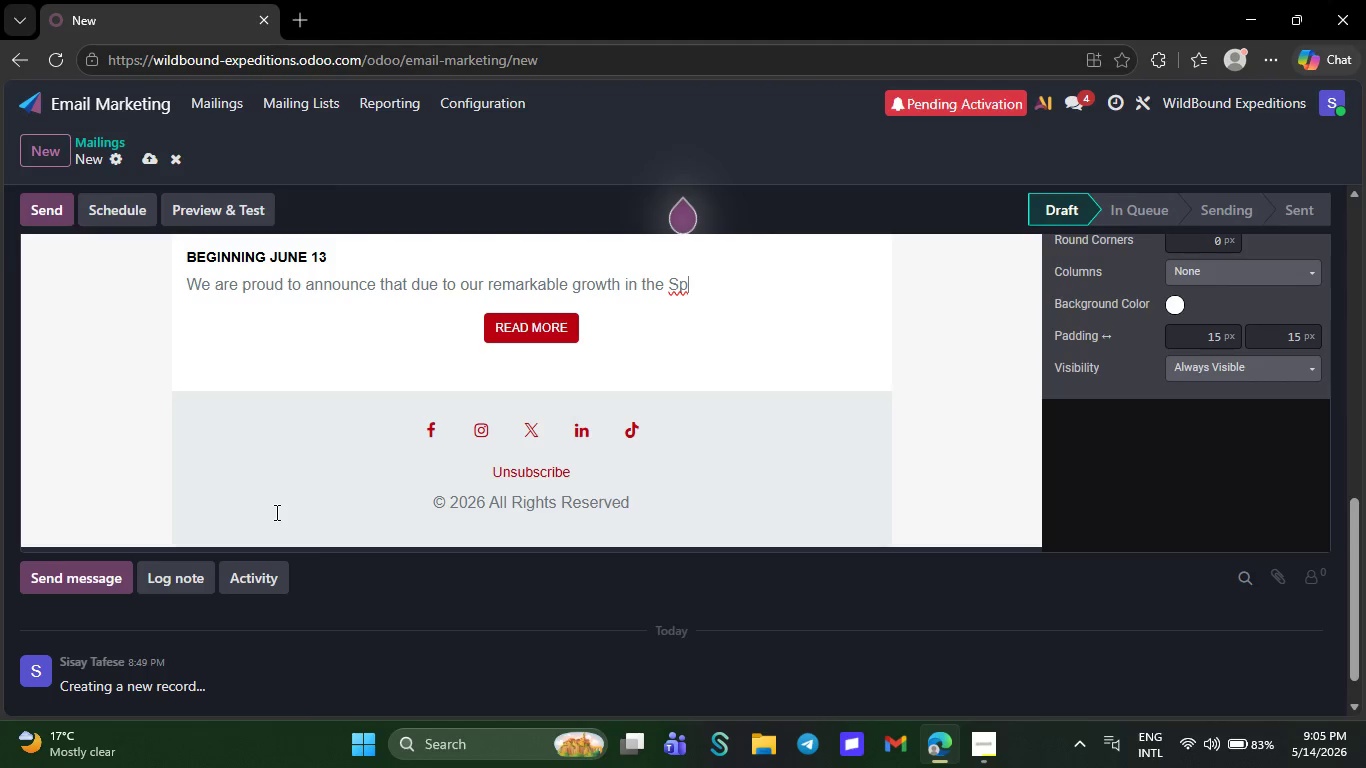 
key(Backspace)
 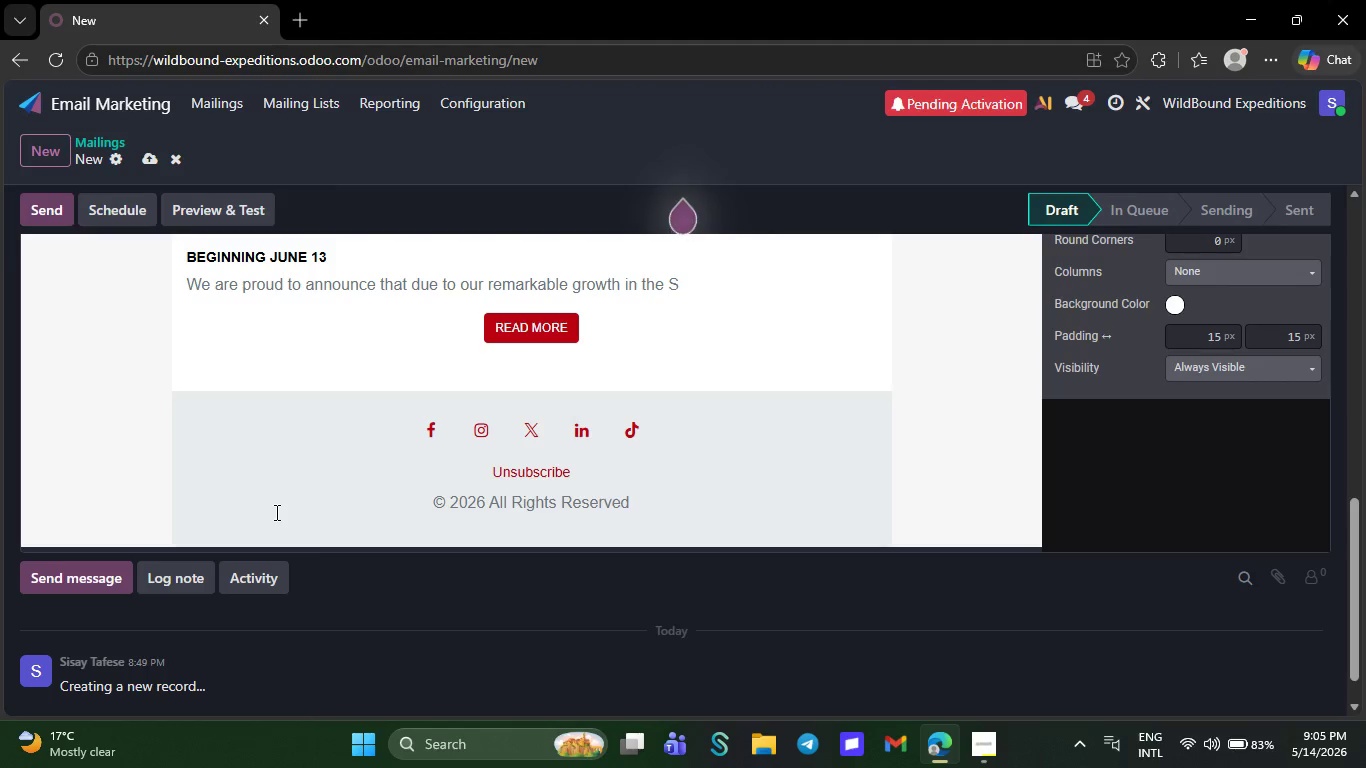 
key(Backspace)
 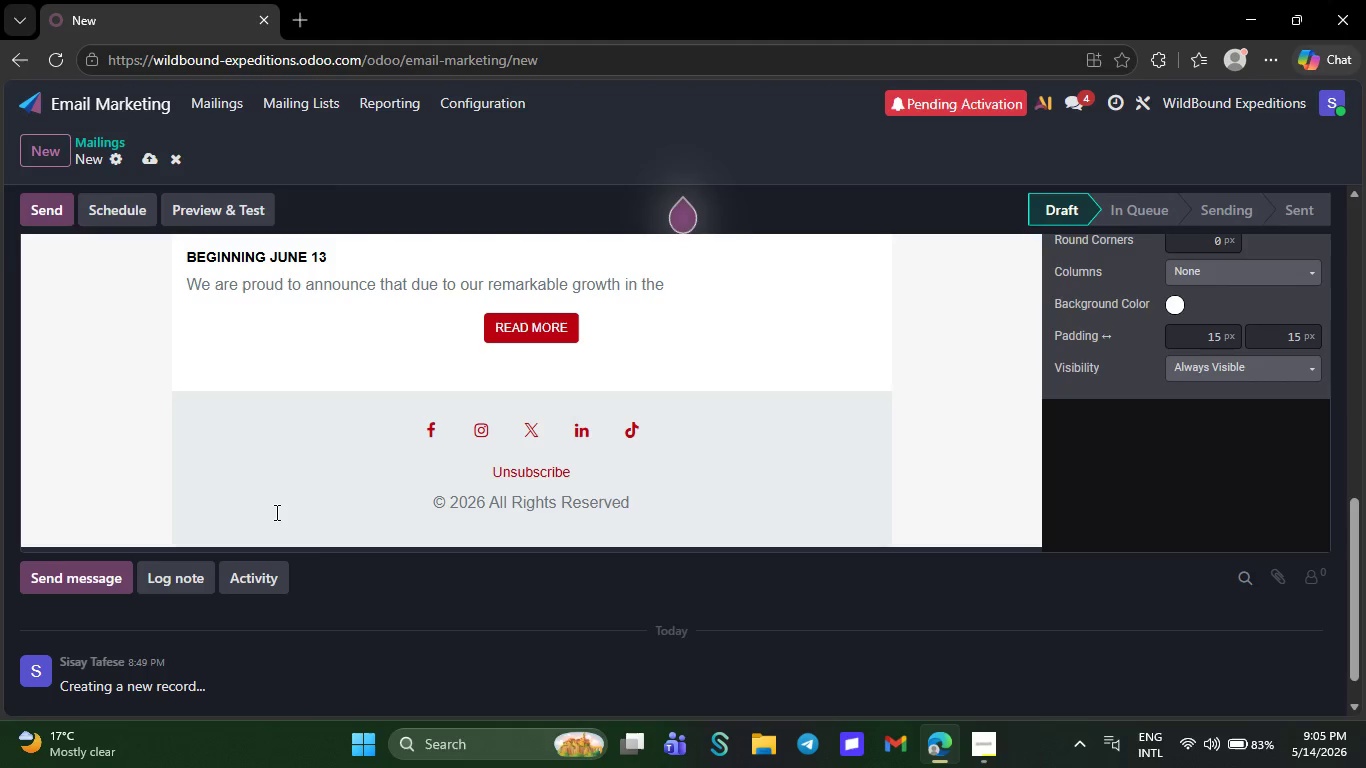 
key(Backspace)
 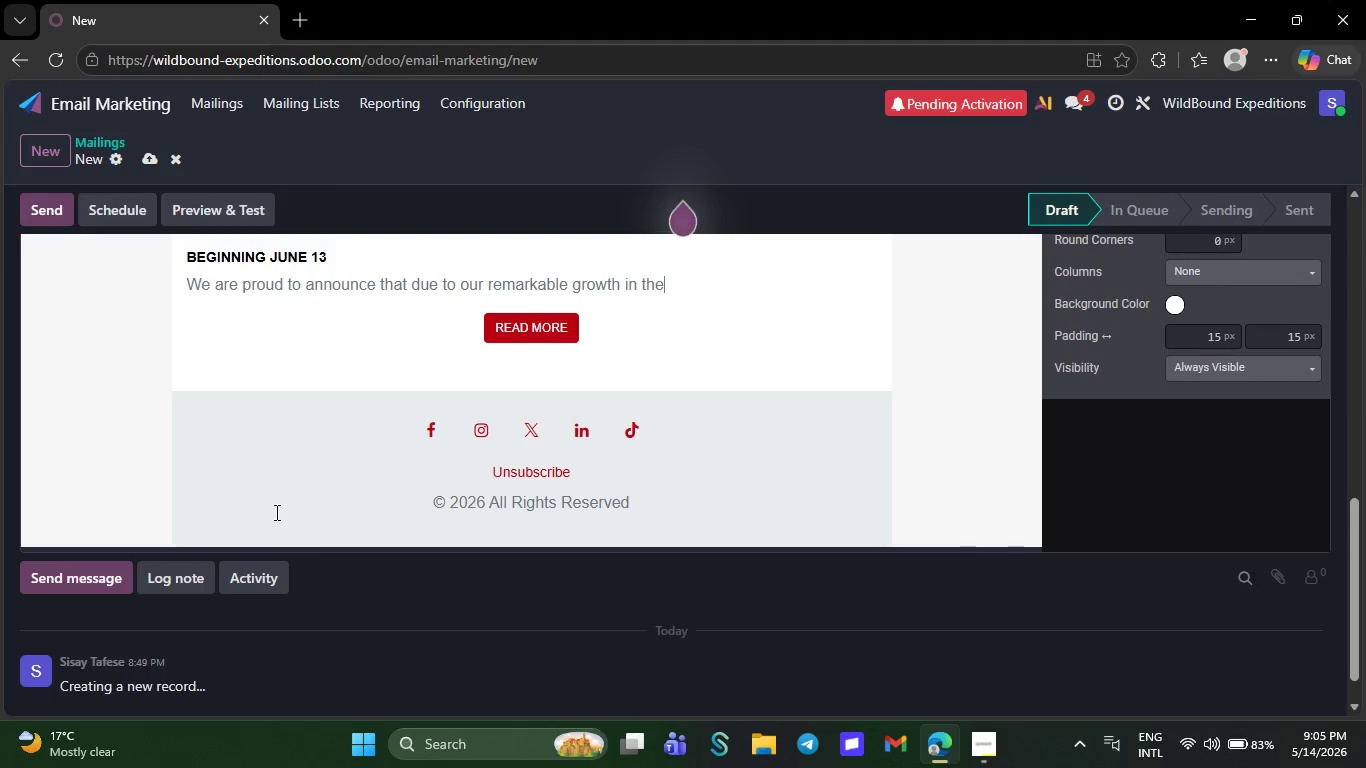 
key(Backspace)
 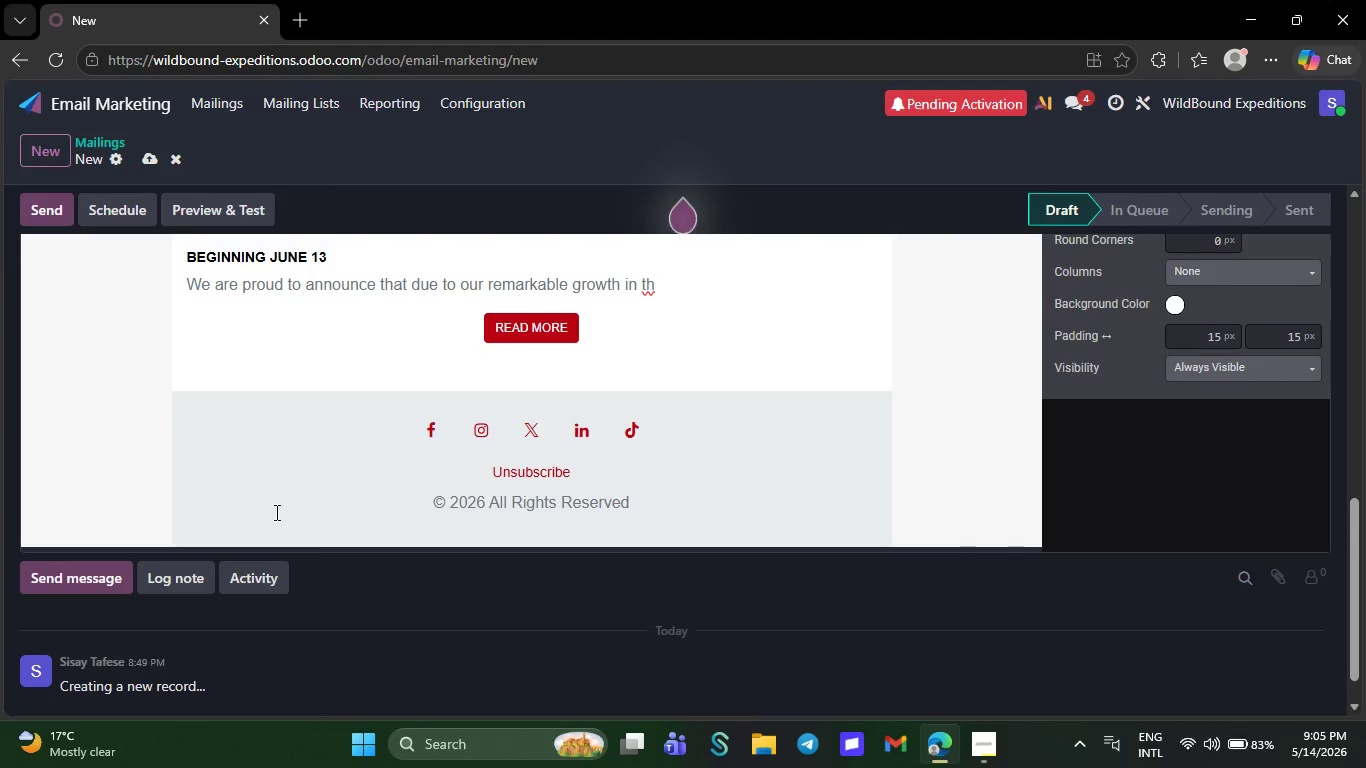 
key(Backspace)
 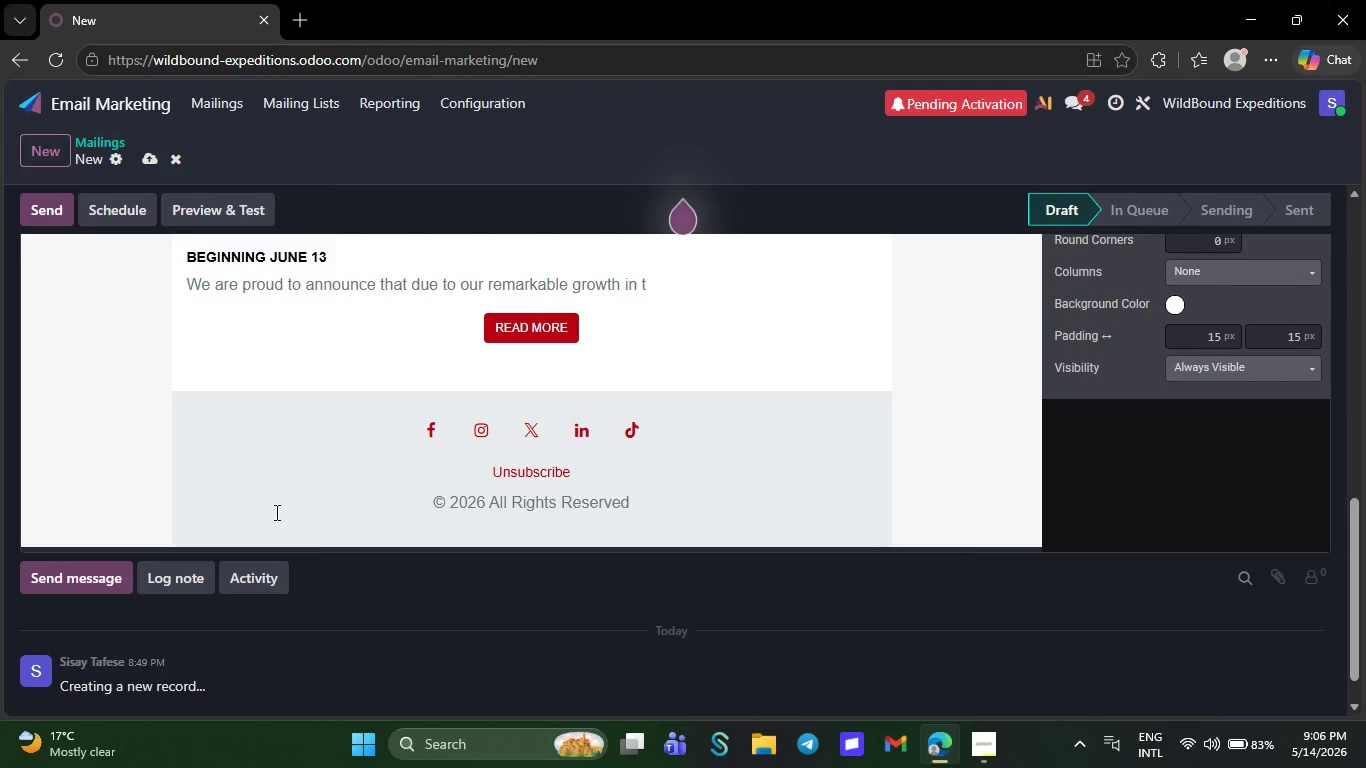 
key(Backspace)
 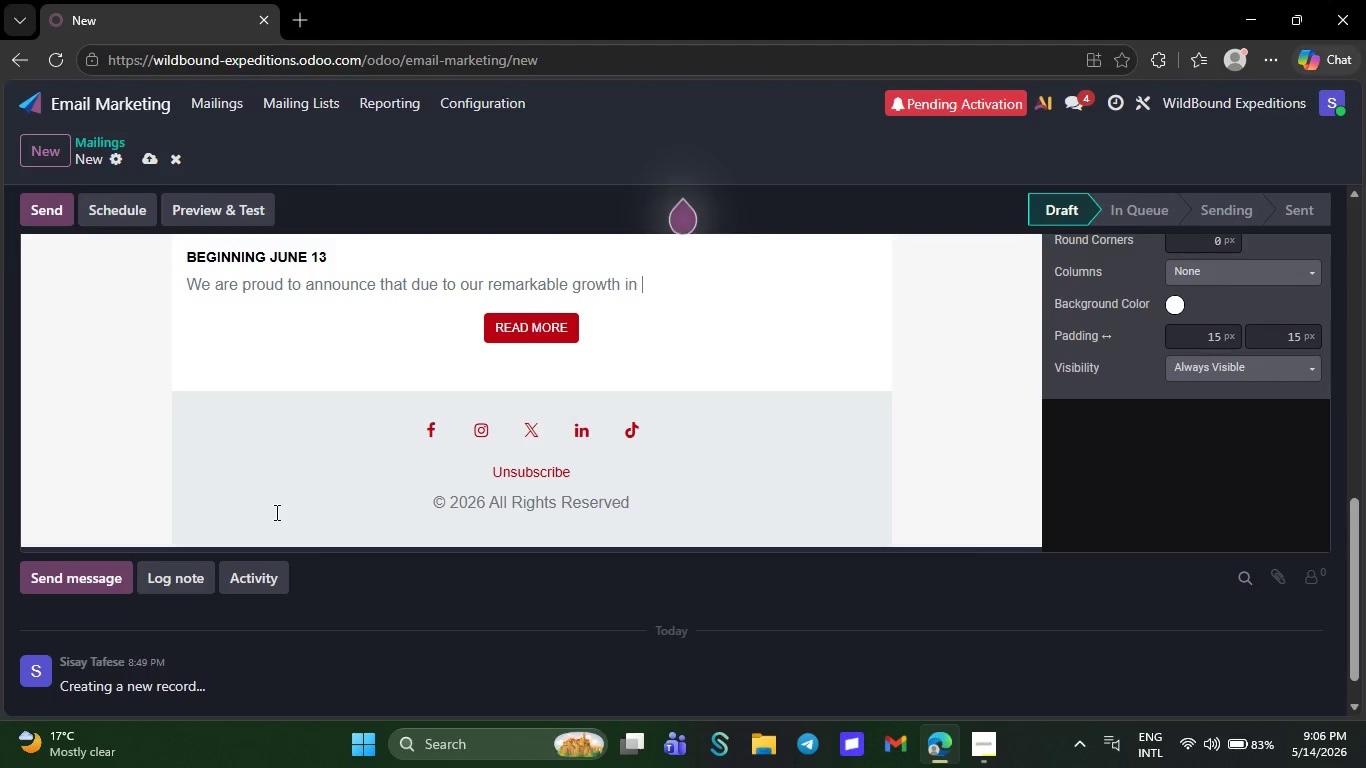 
key(Backspace)
 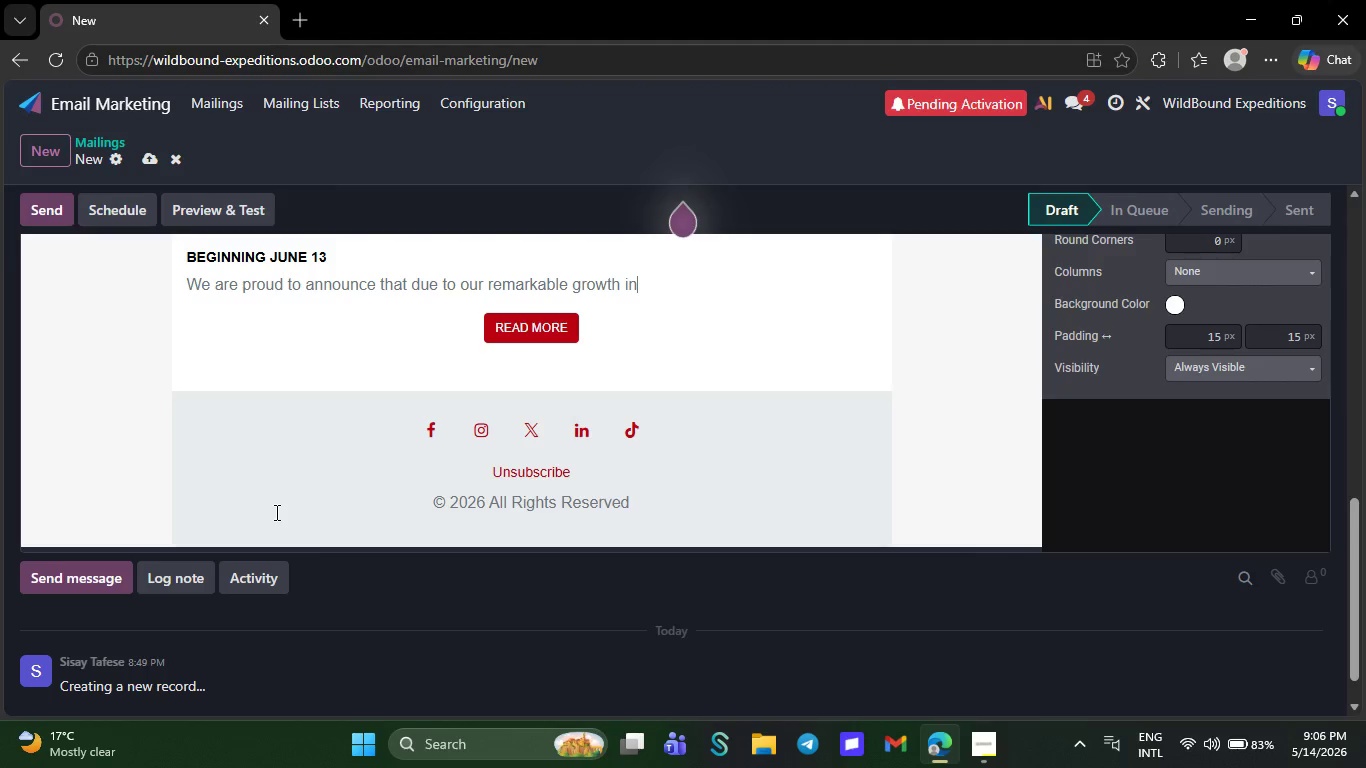 
key(Backspace)
 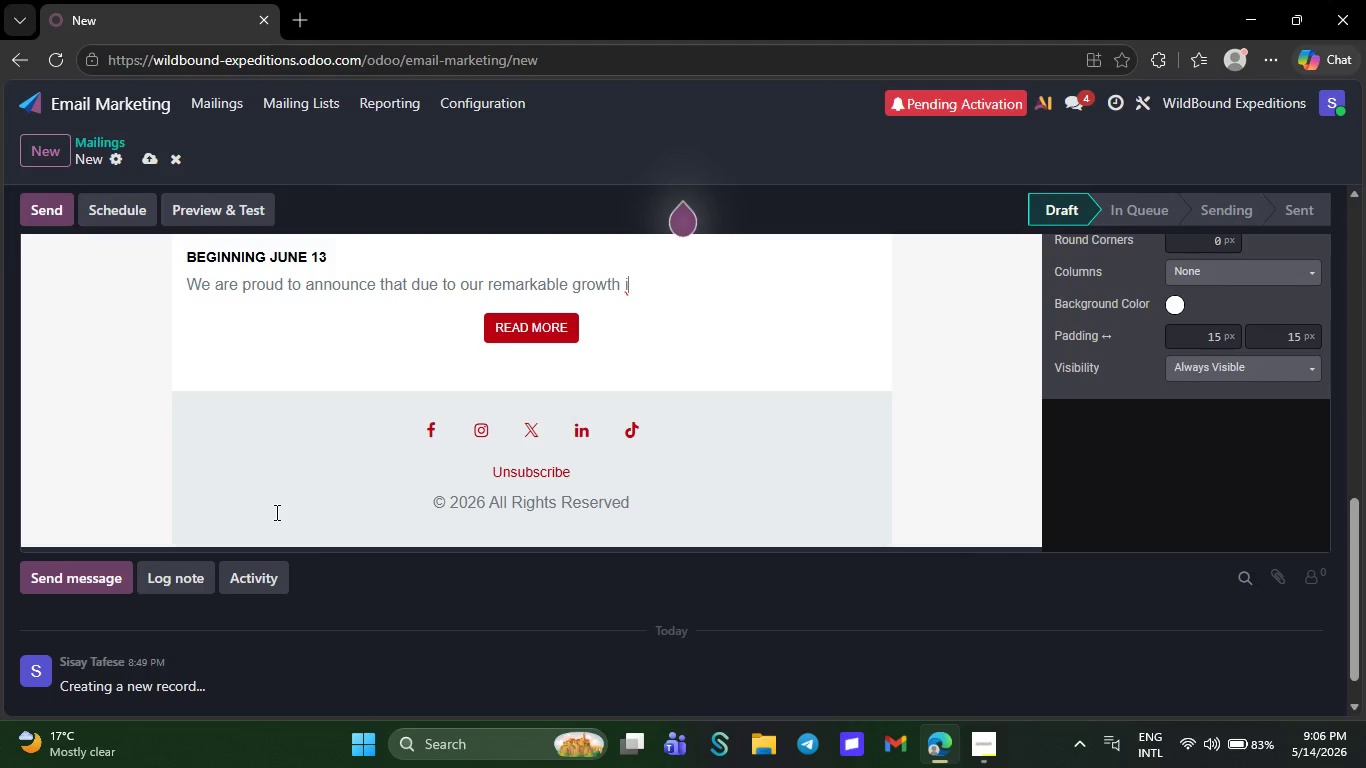 
key(Backspace)
 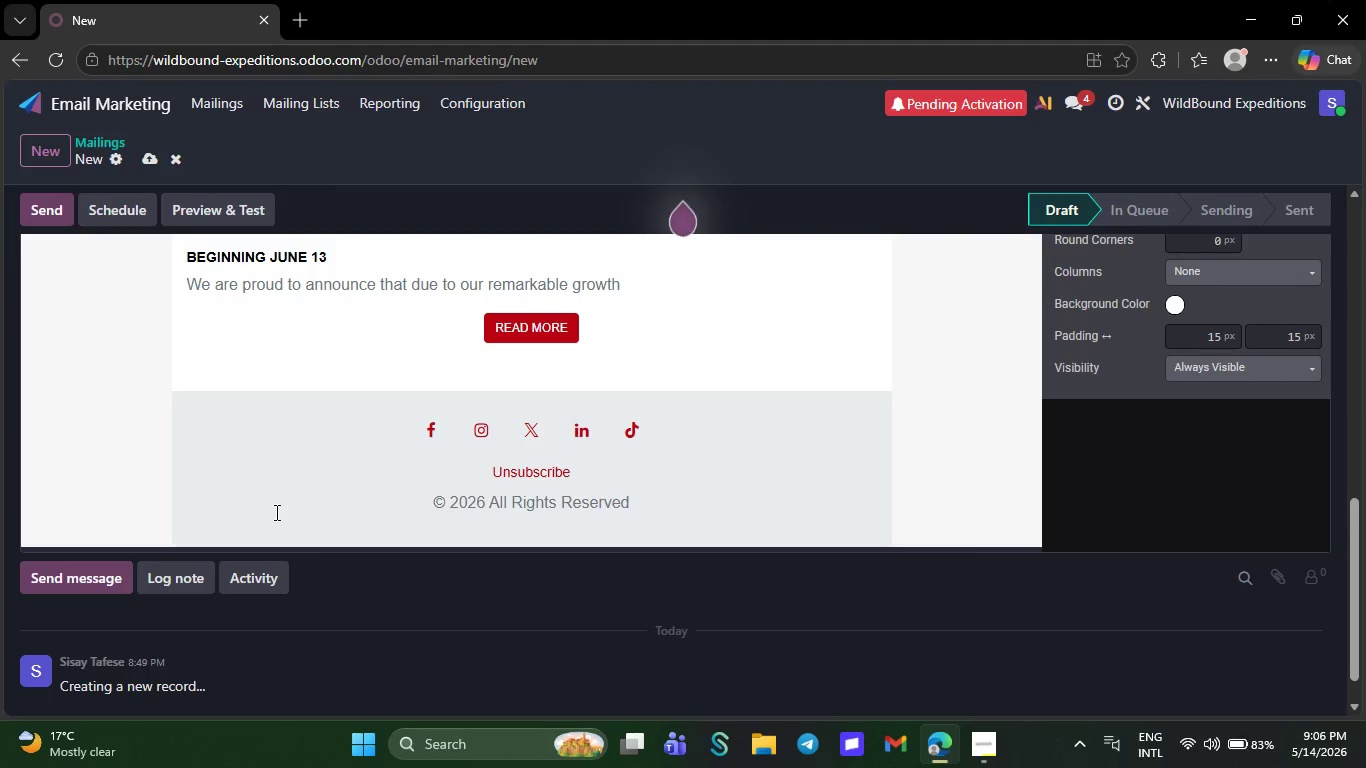 
key(Backspace)
 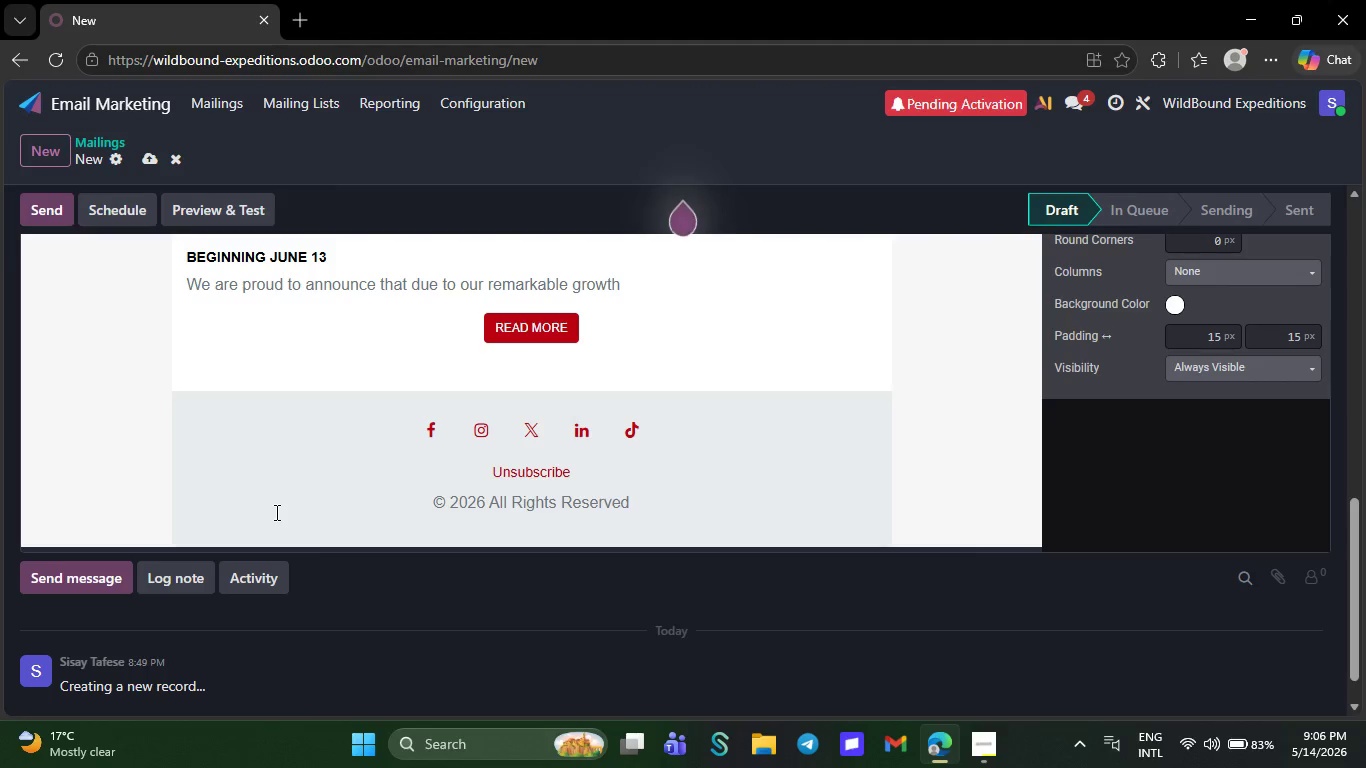 
key(Backspace)
 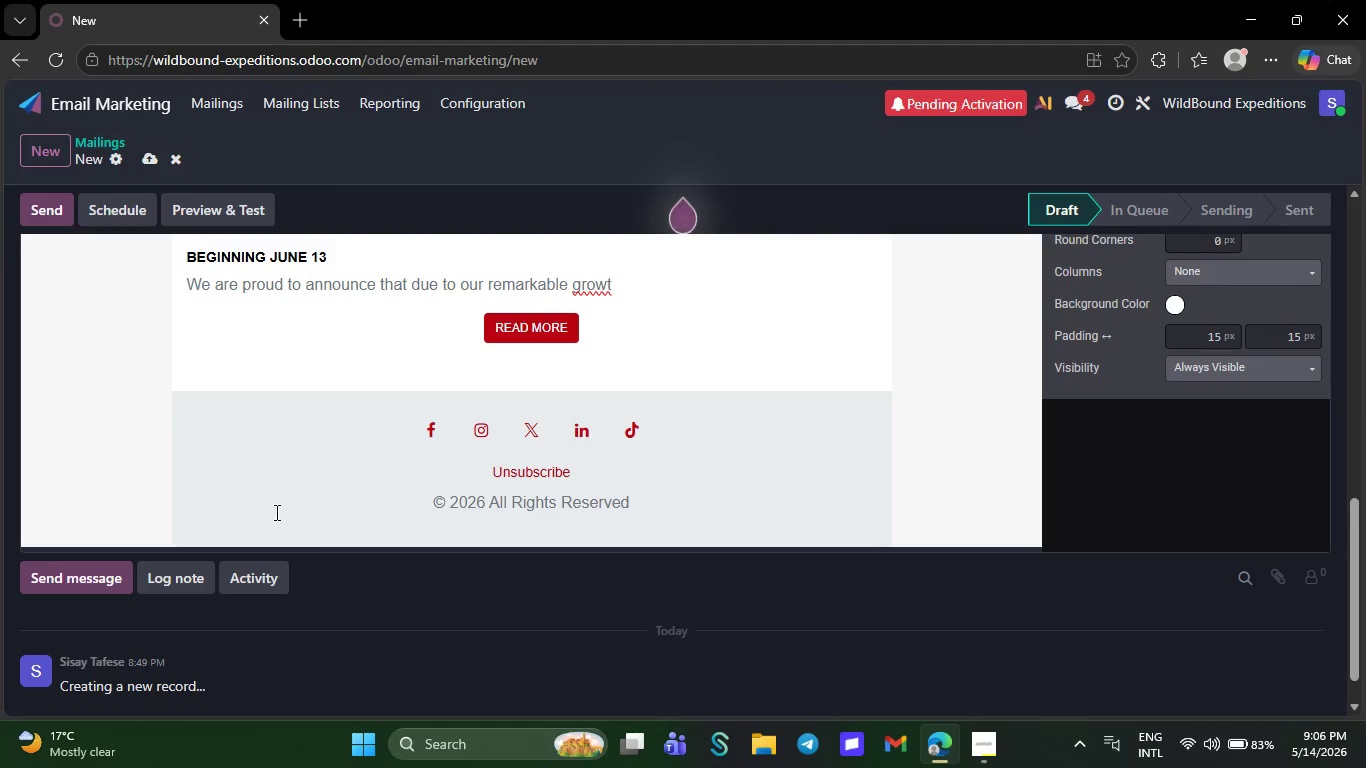 
wait(6.64)
 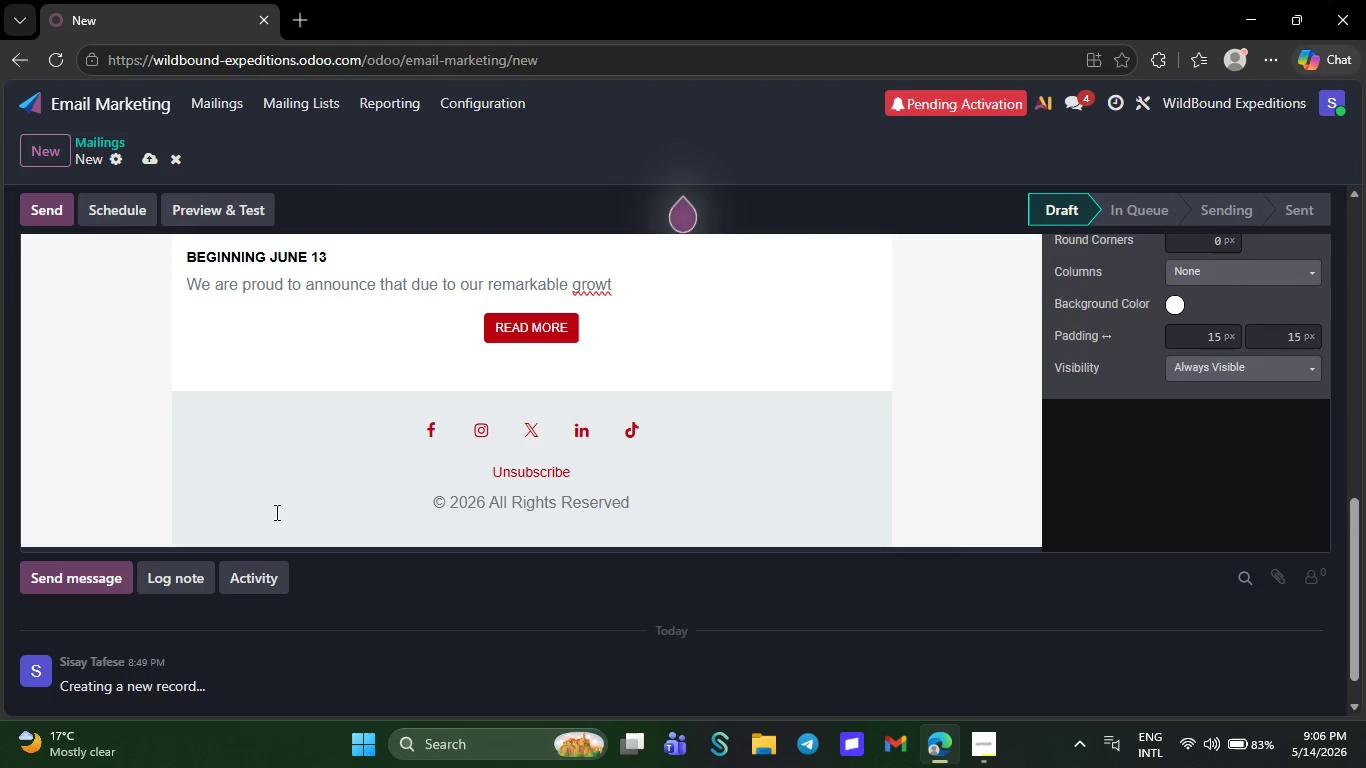 
key(Backspace)
 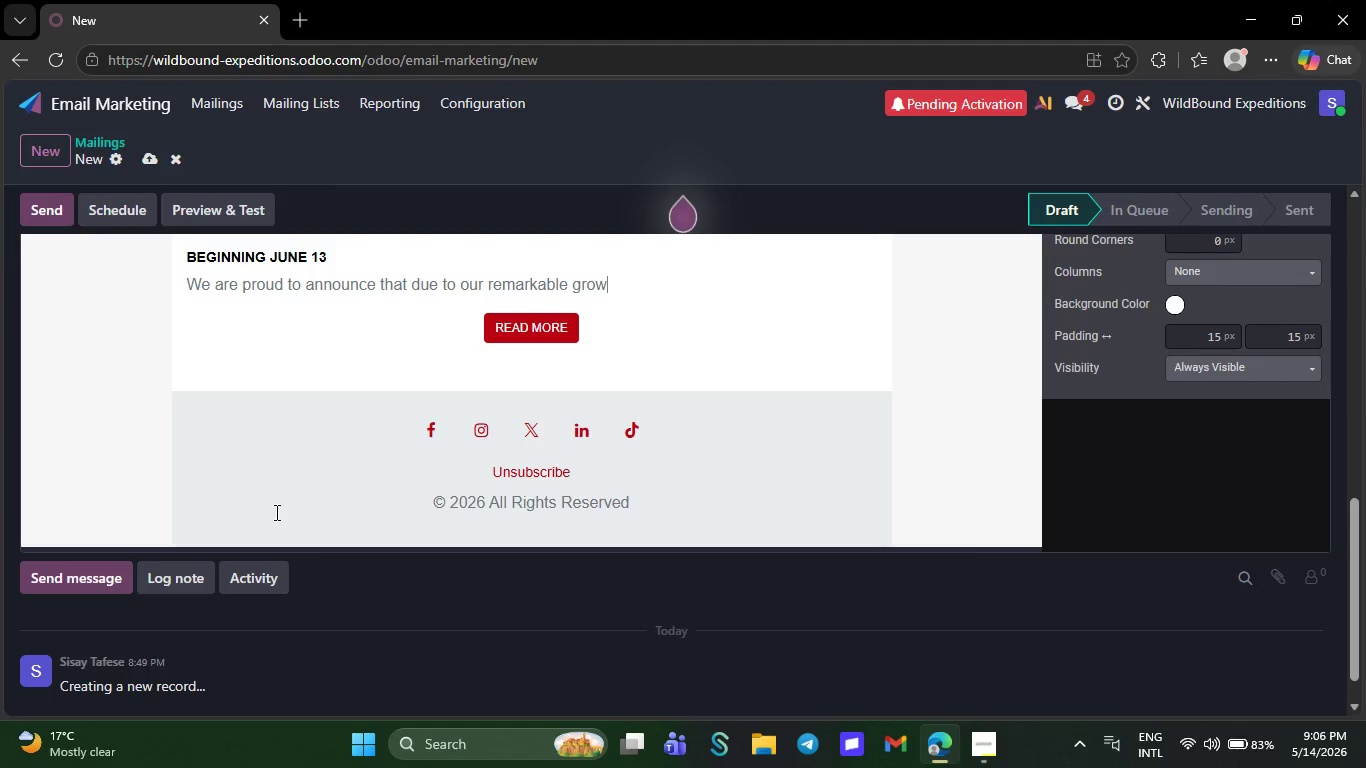 
key(Backspace)
 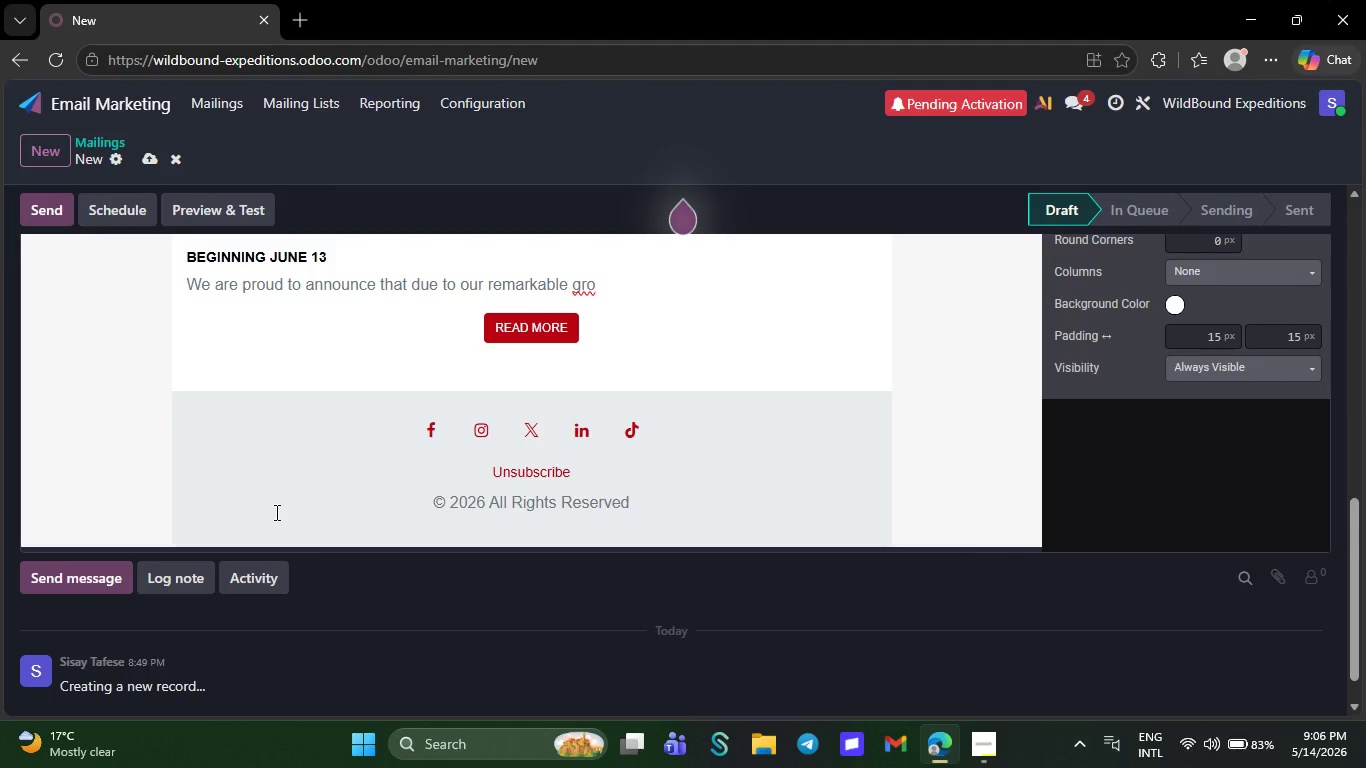 
key(Backspace)
 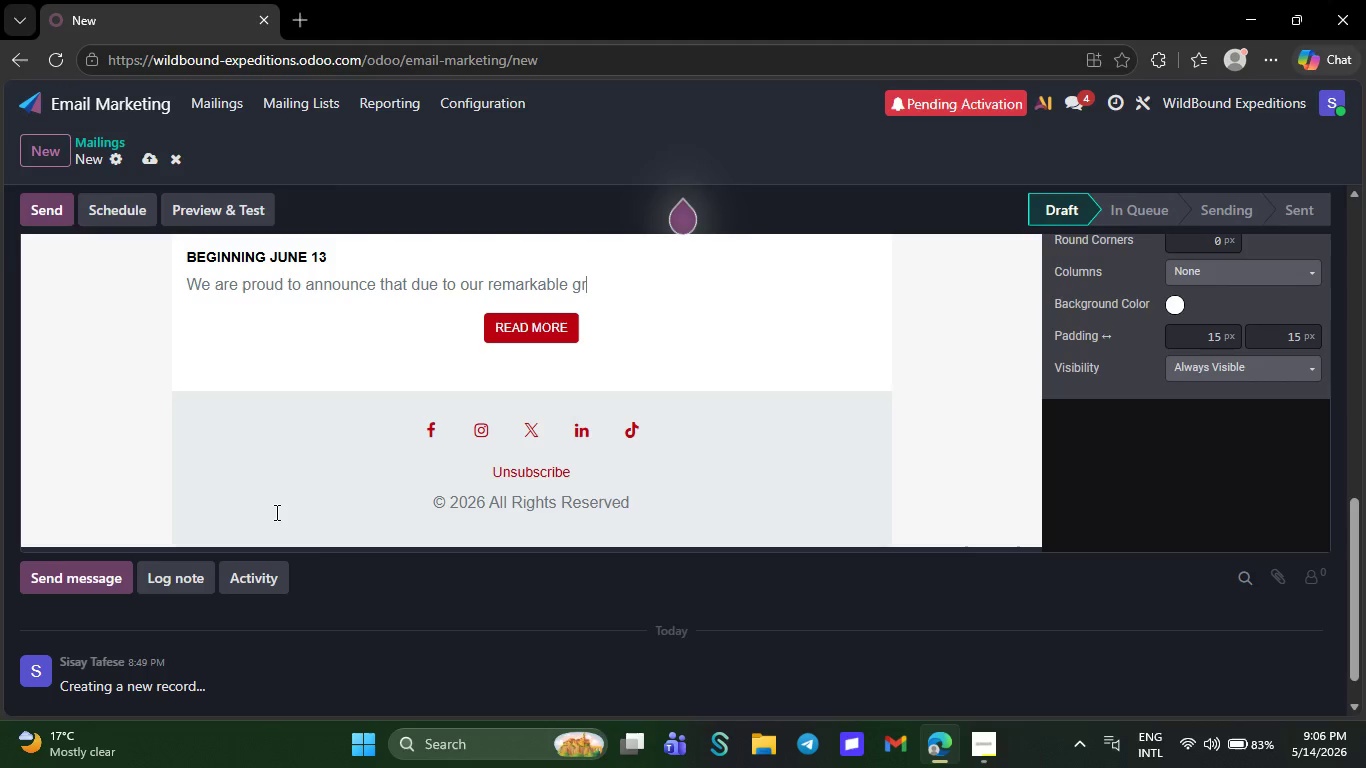 
key(Backspace)
 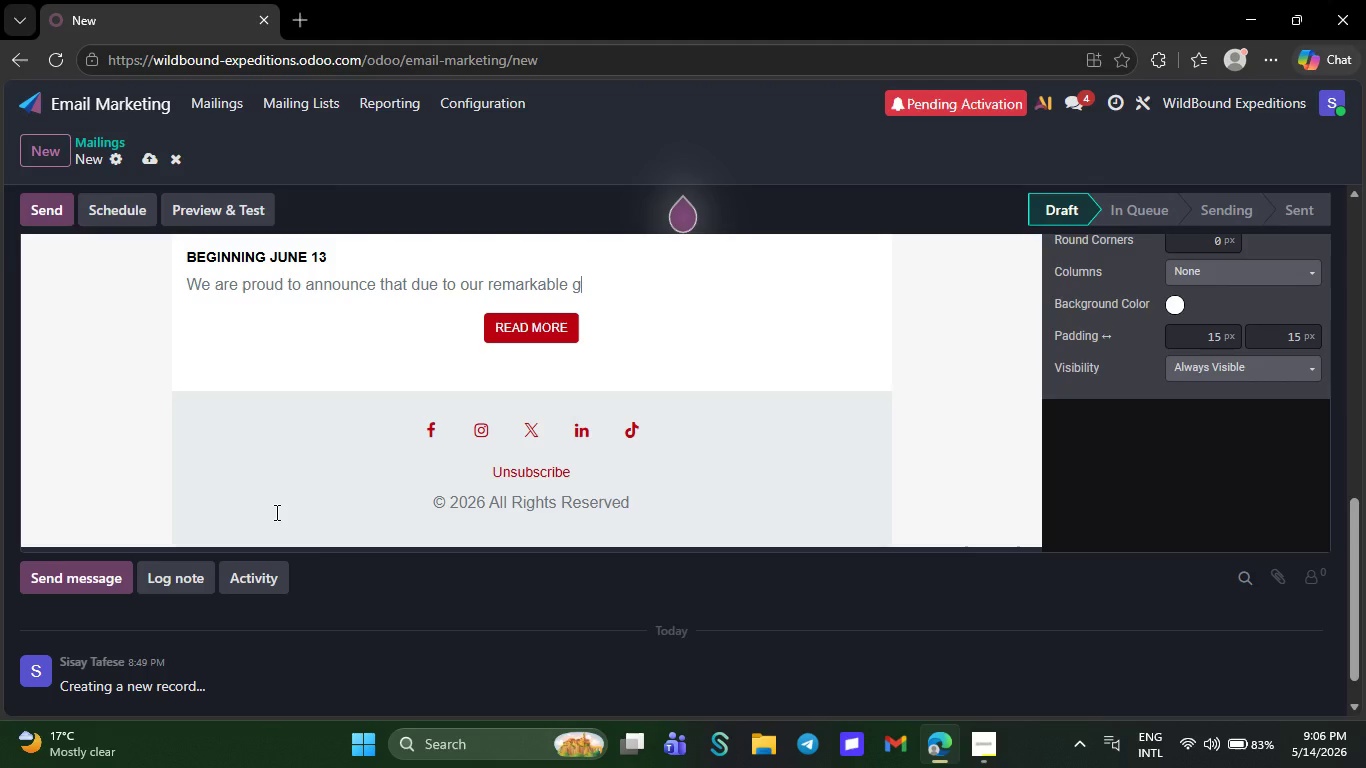 
key(Backspace)
 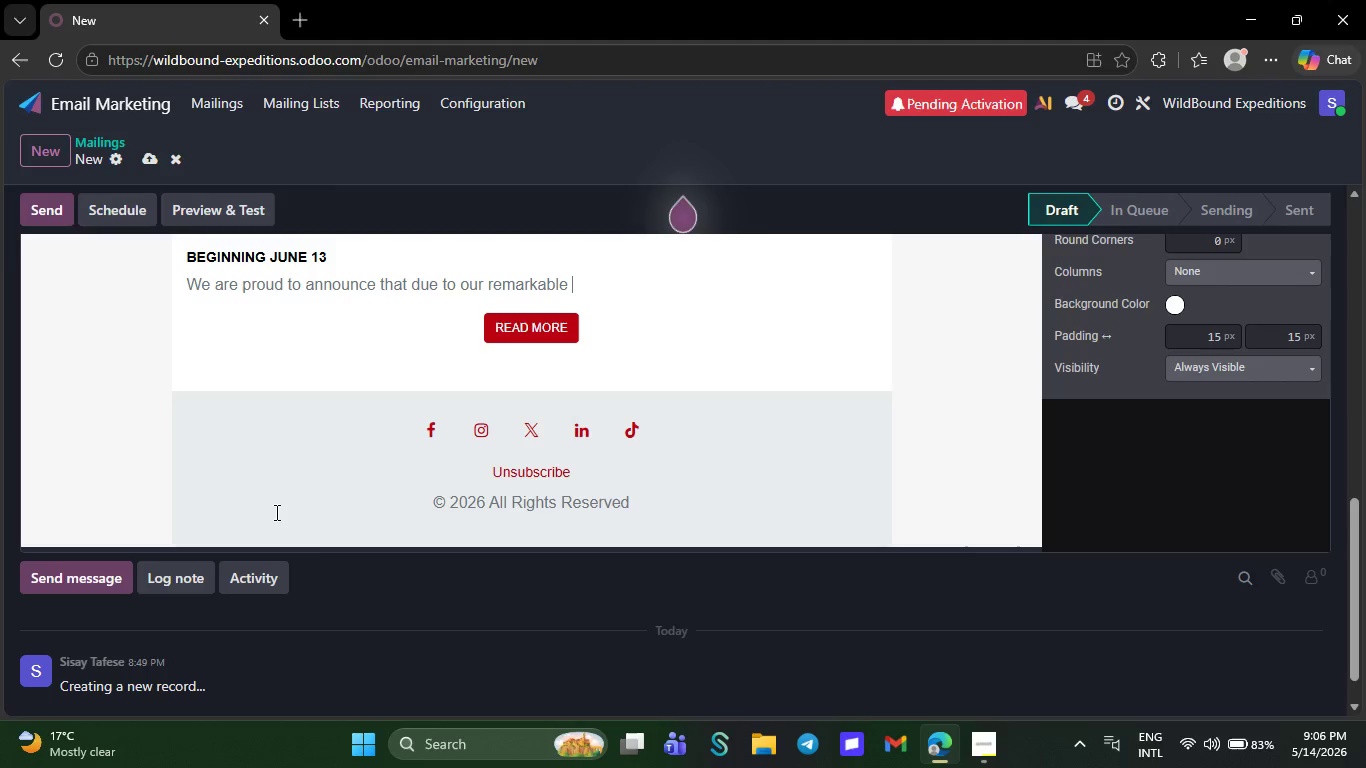 
wait(5.89)
 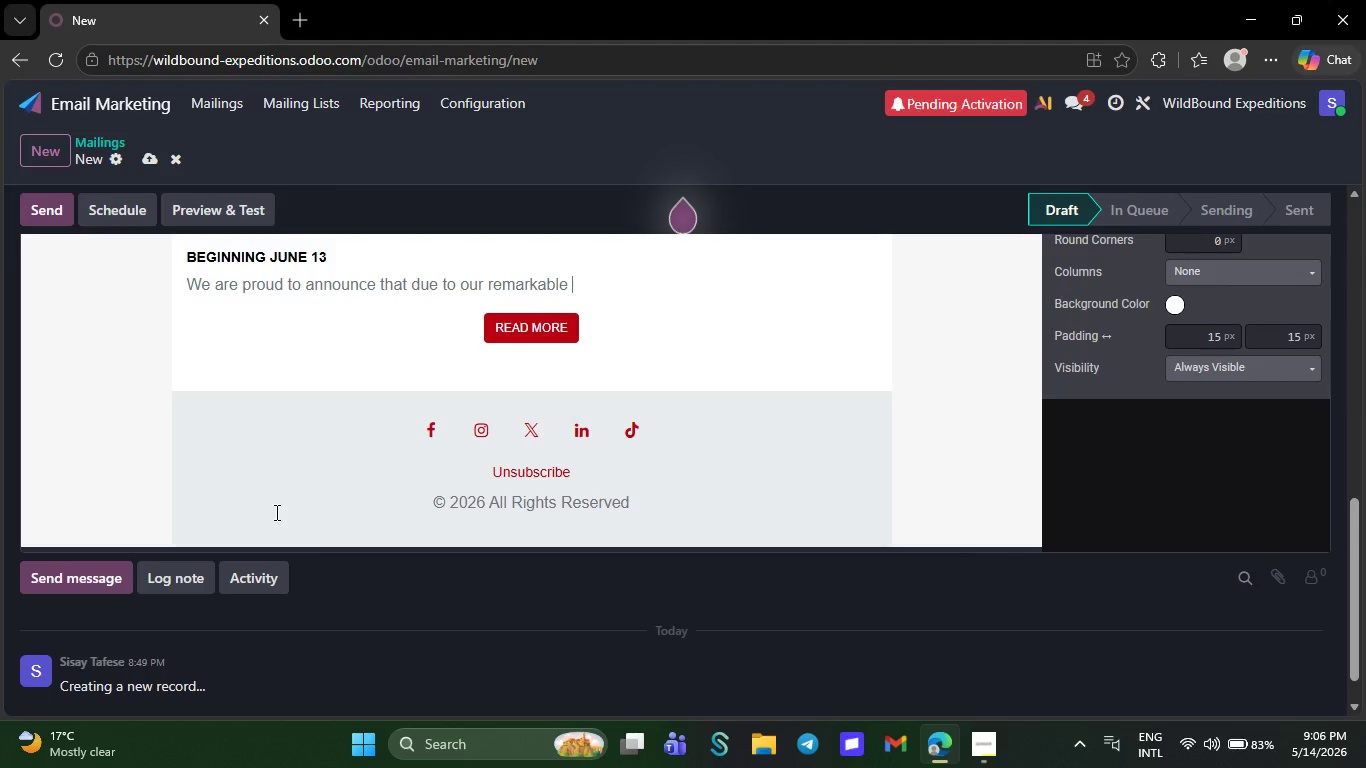 
key(Backspace)
 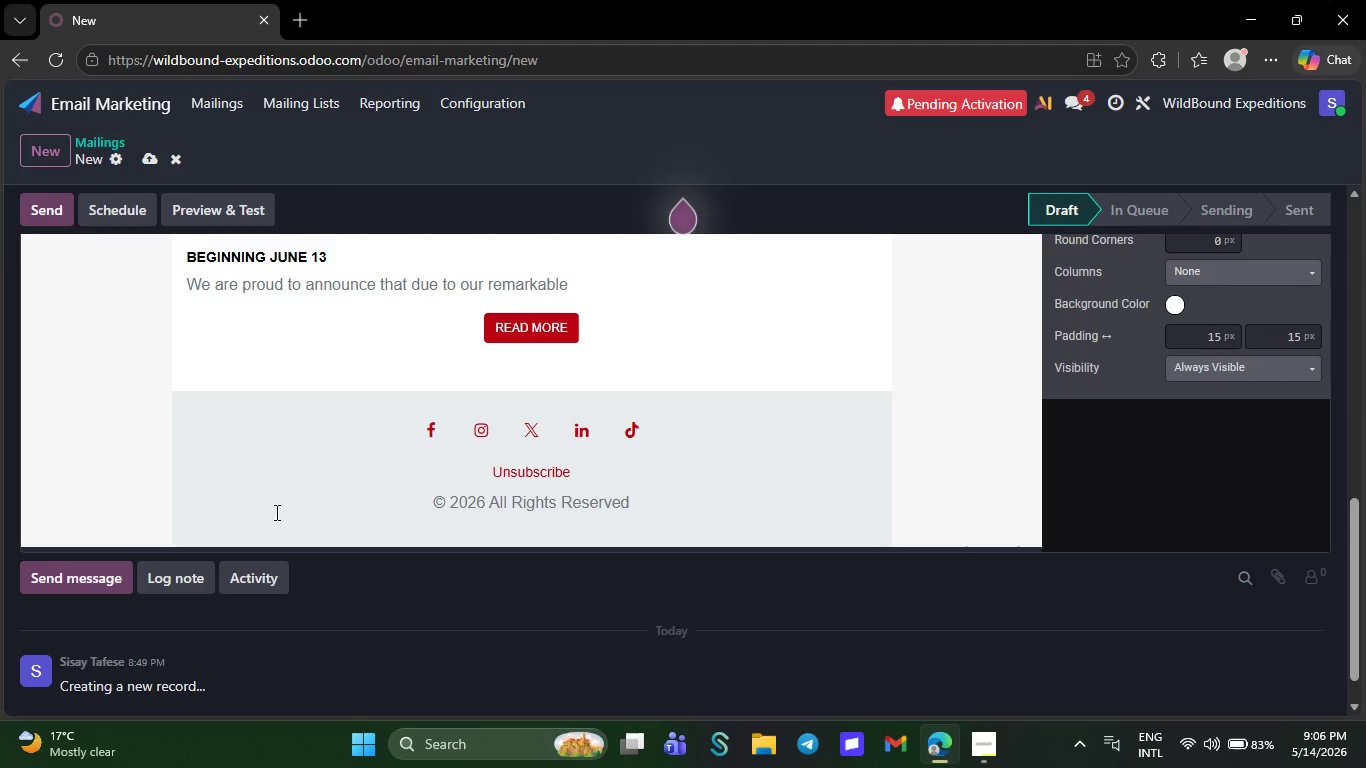 
key(Backspace)
 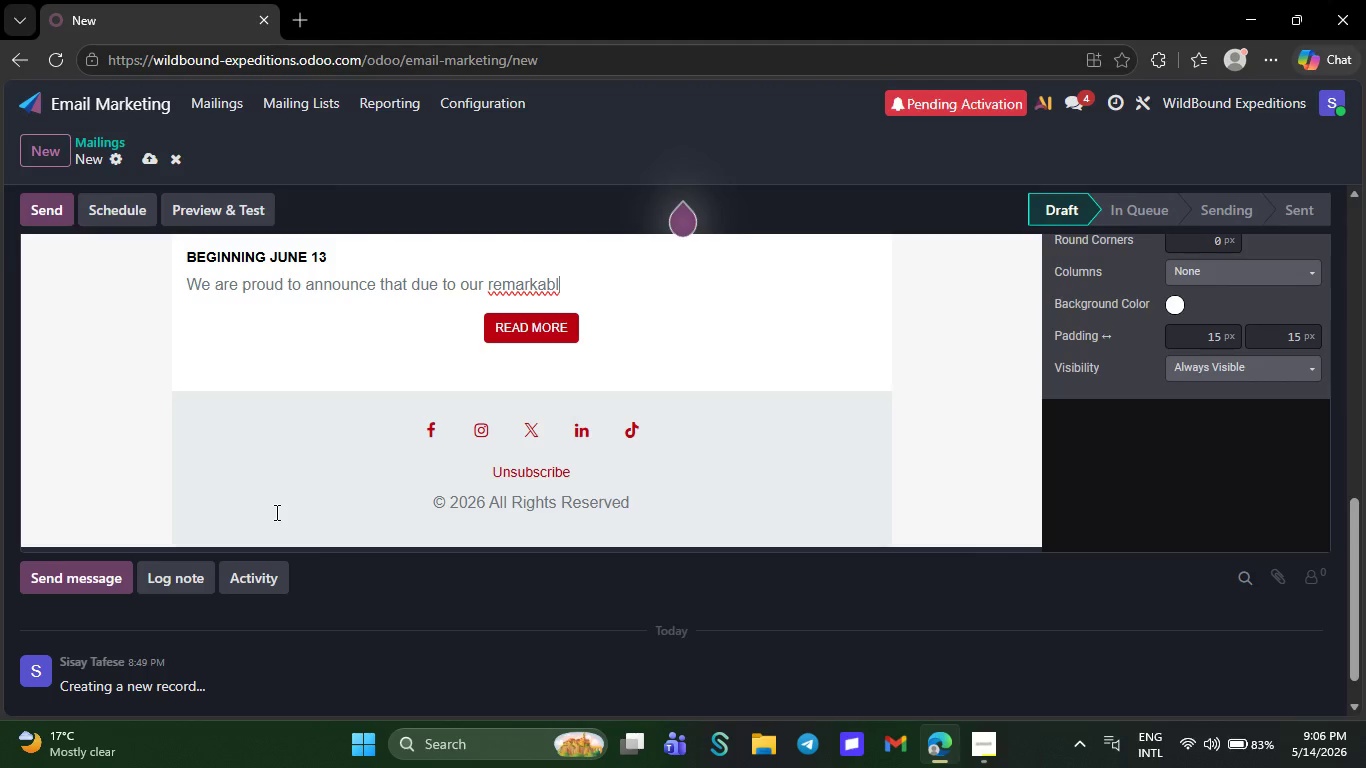 
key(Backspace)
 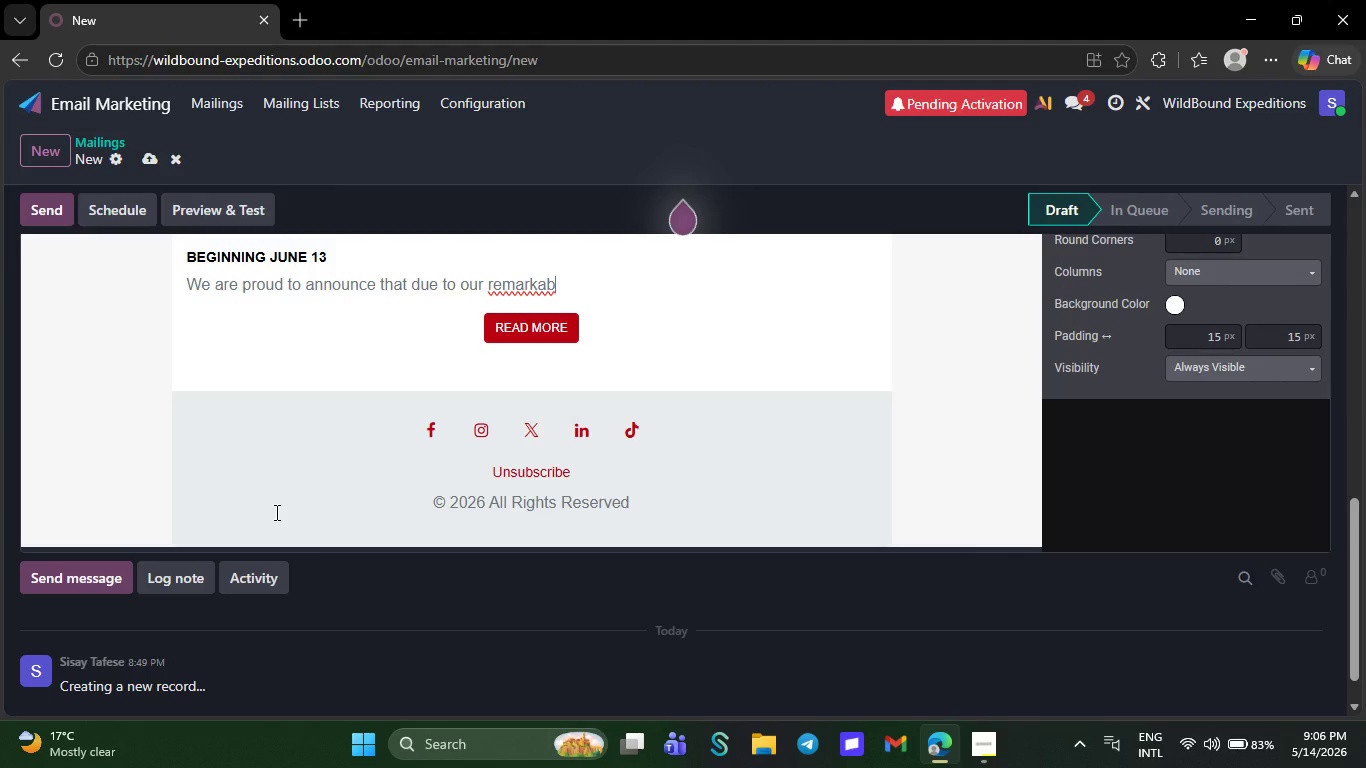 
key(Backspace)
 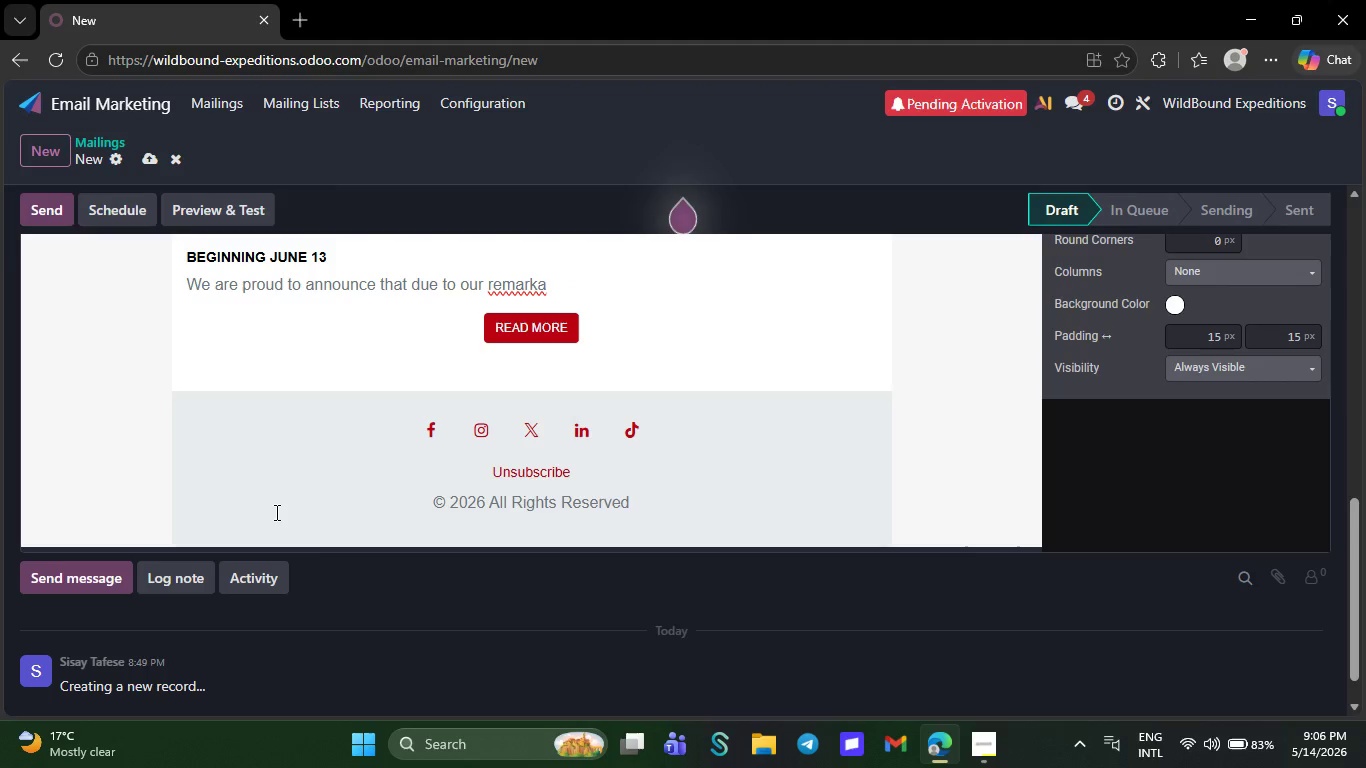 
key(Backspace)
 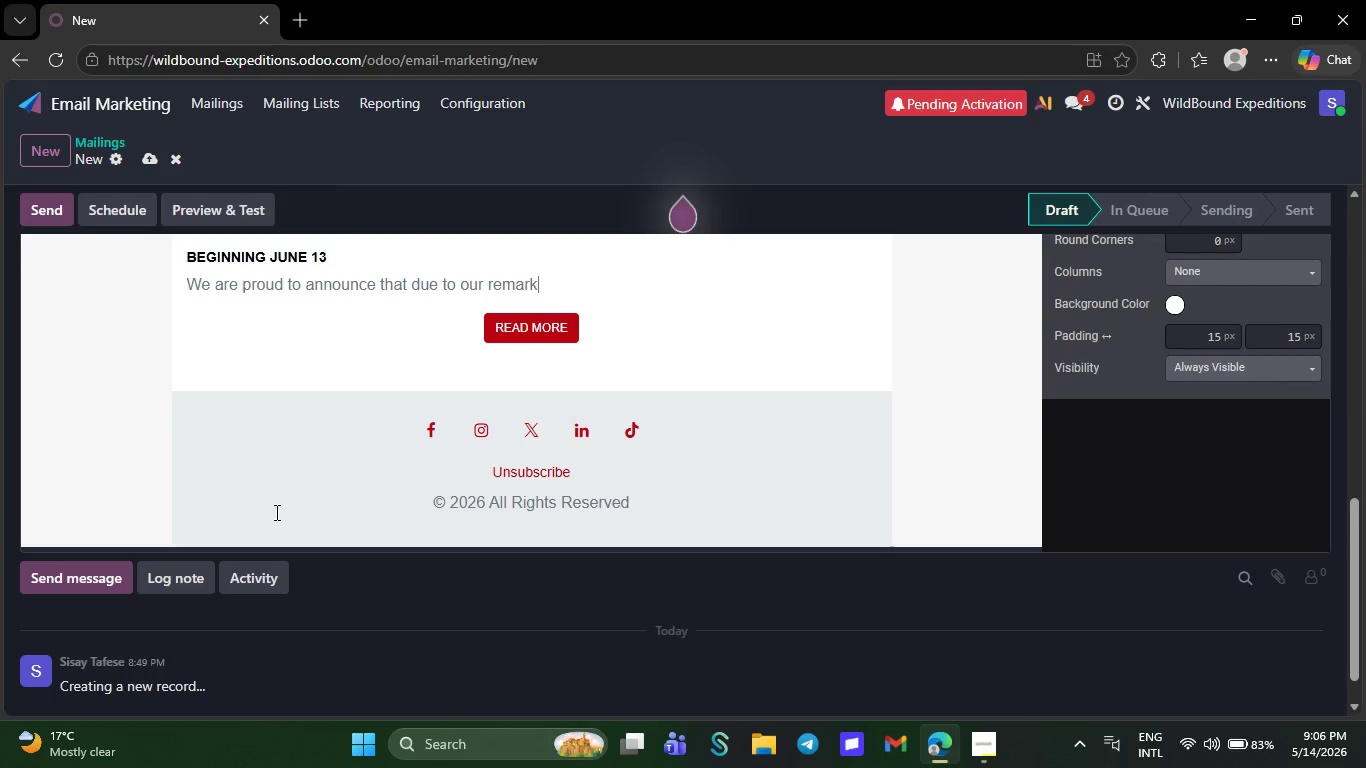 
key(Backspace)
 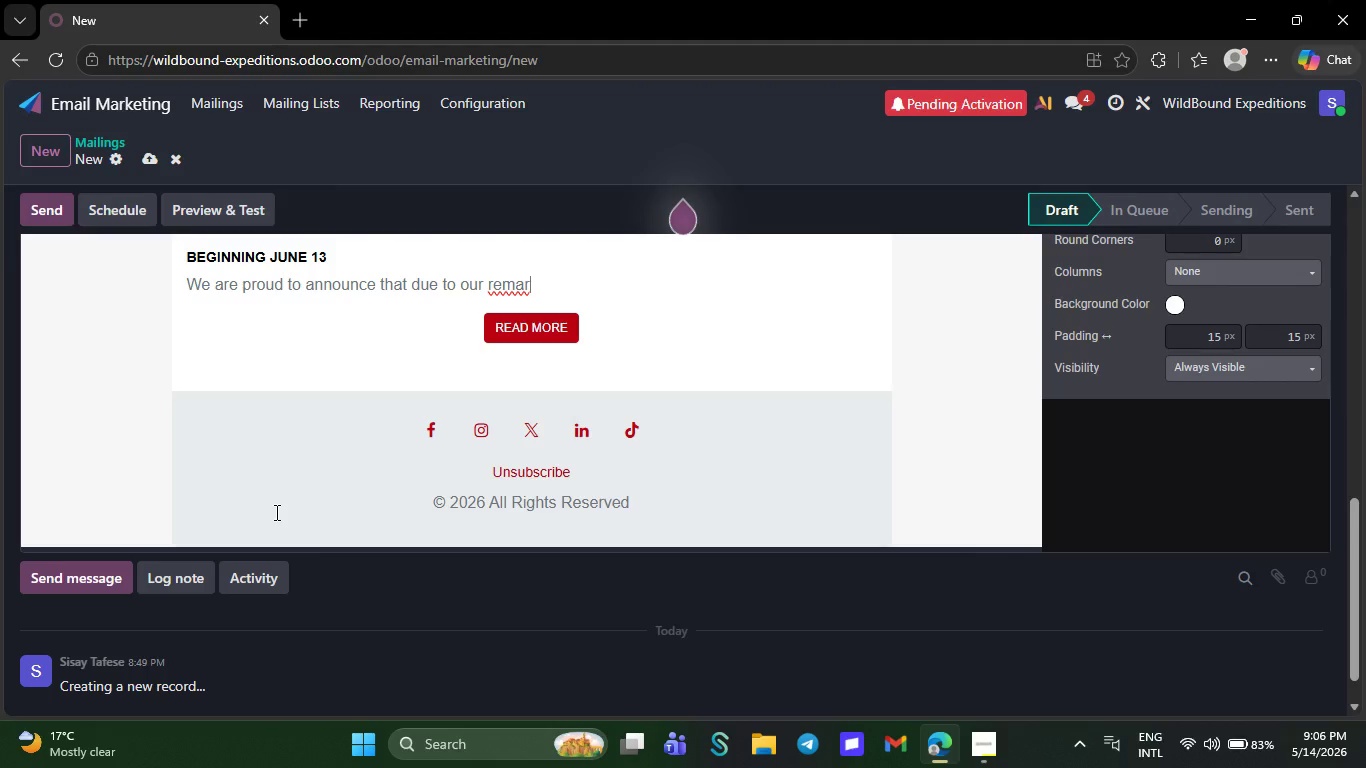 
key(Backspace)
 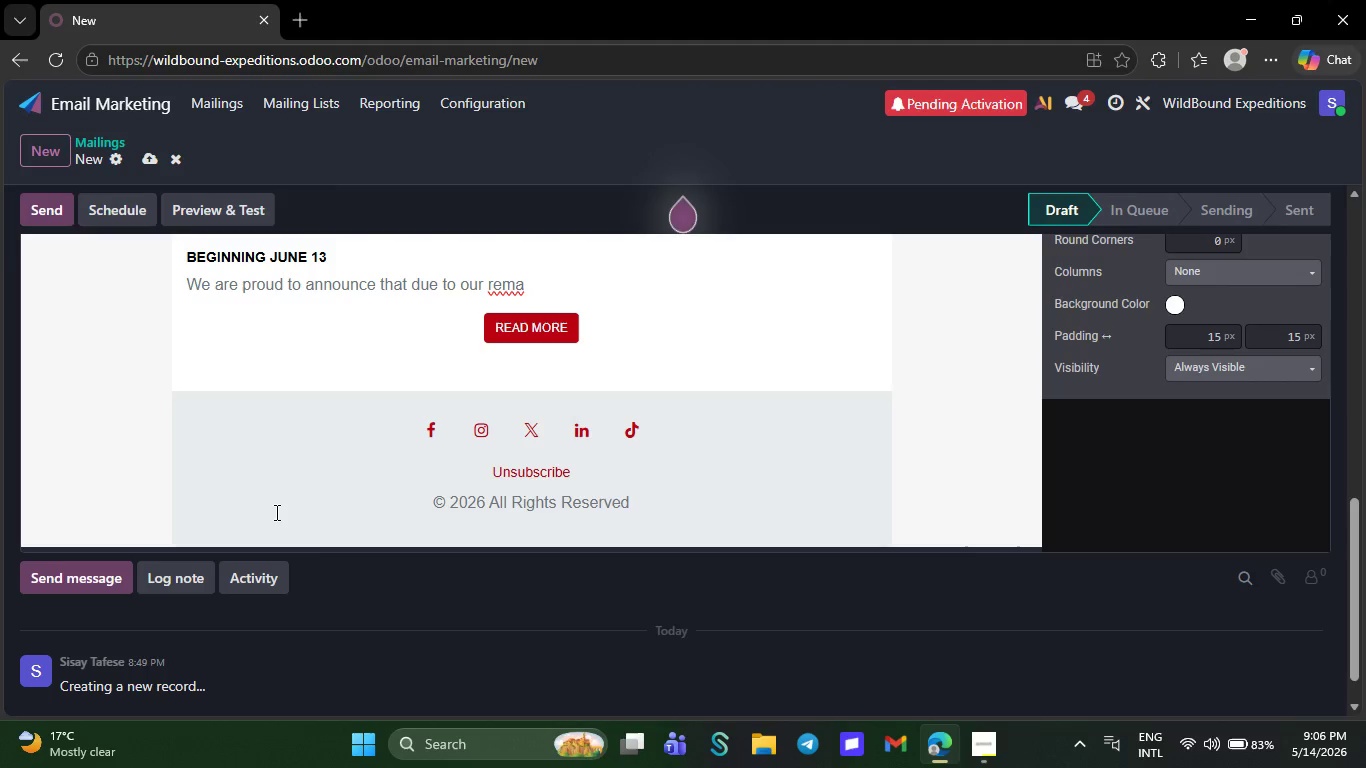 
key(Backspace)
 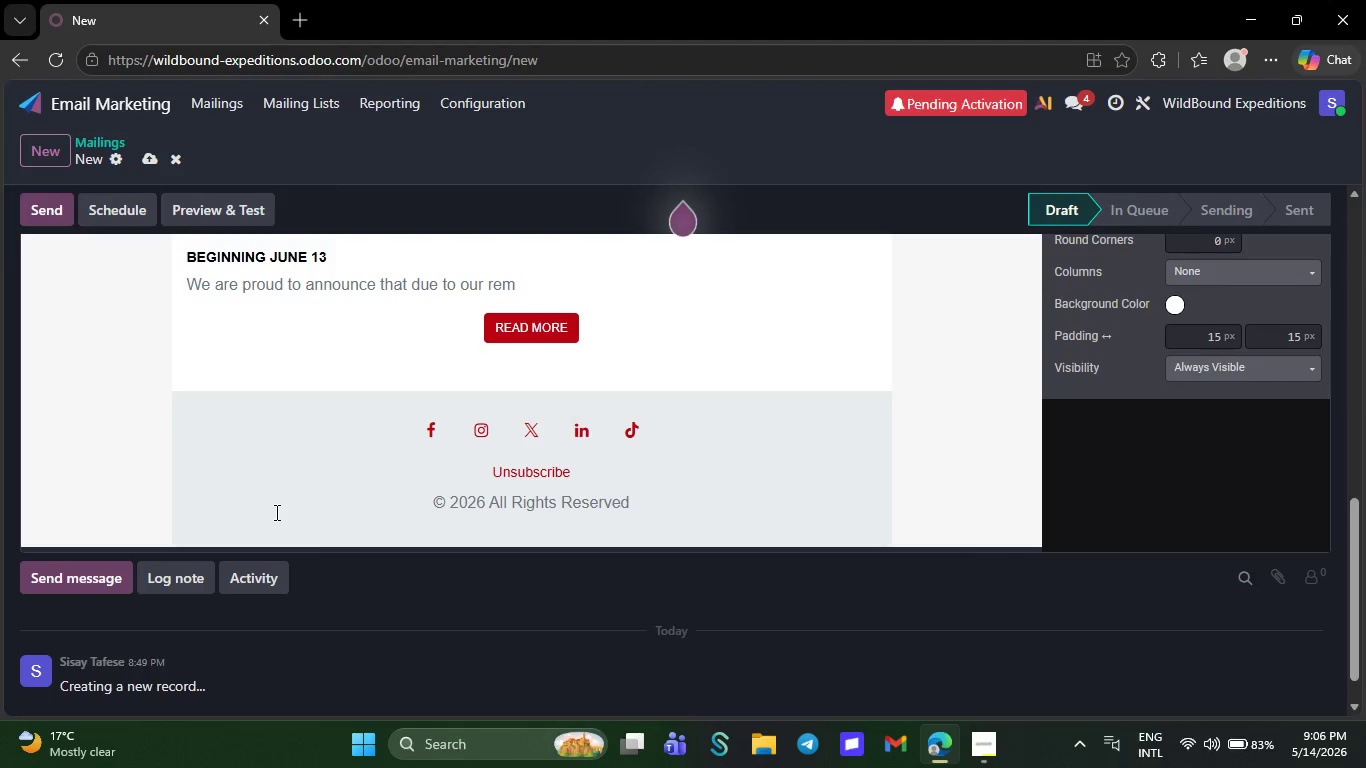 
key(Backspace)
 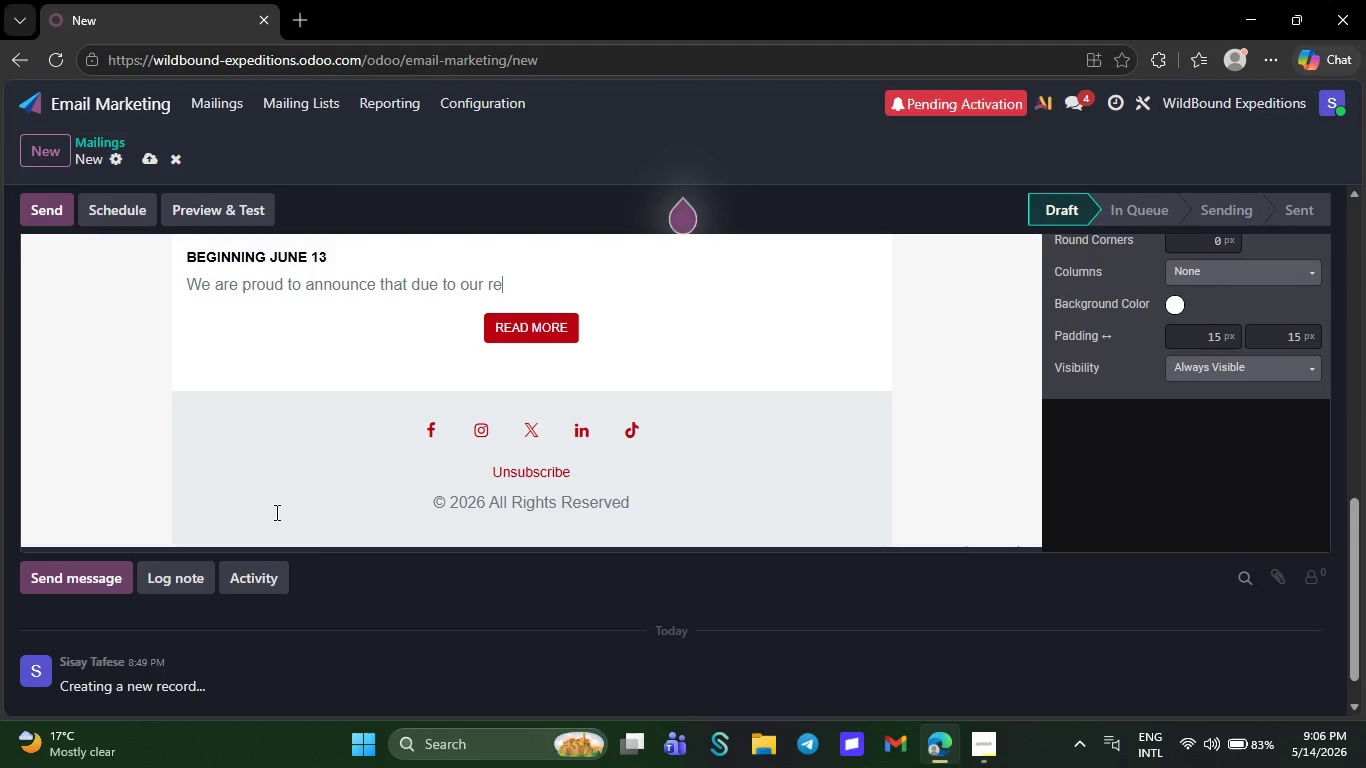 
key(Backspace)
 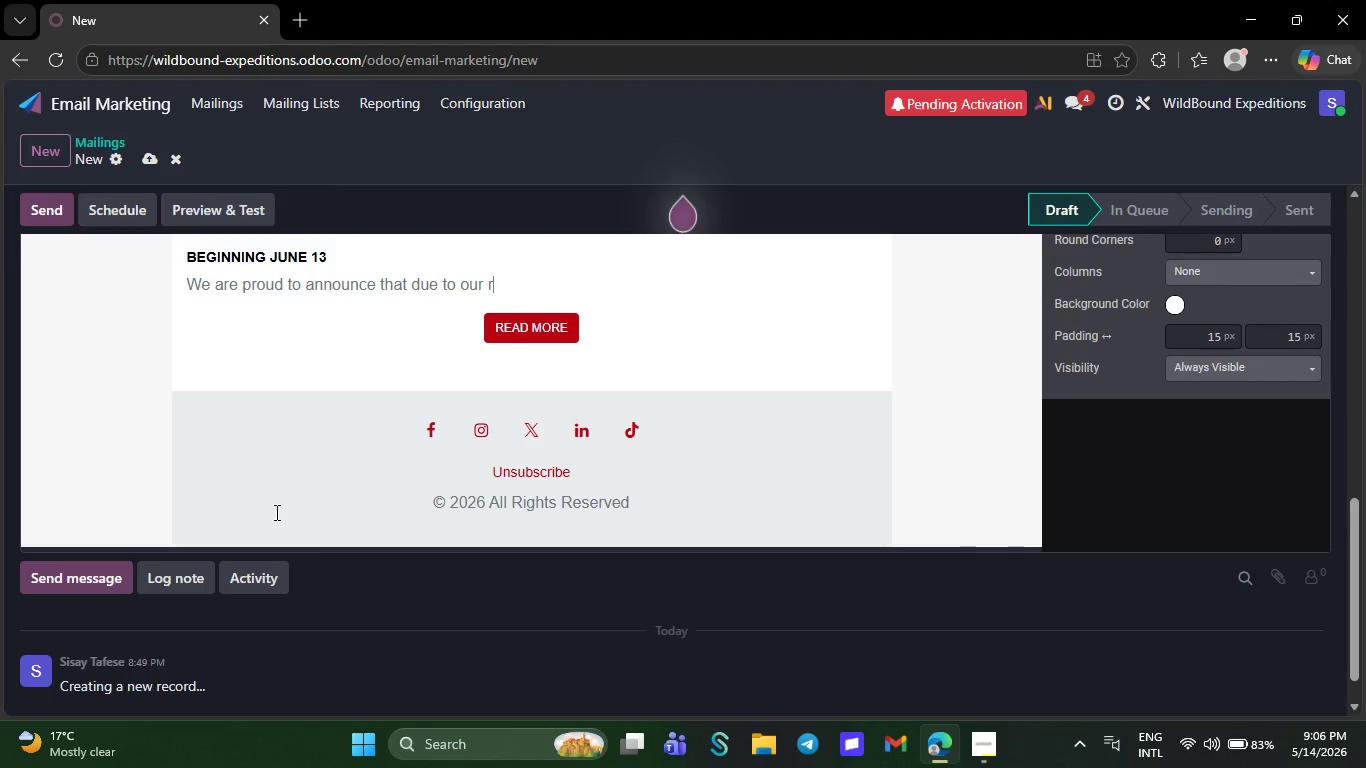 
key(Backspace)
 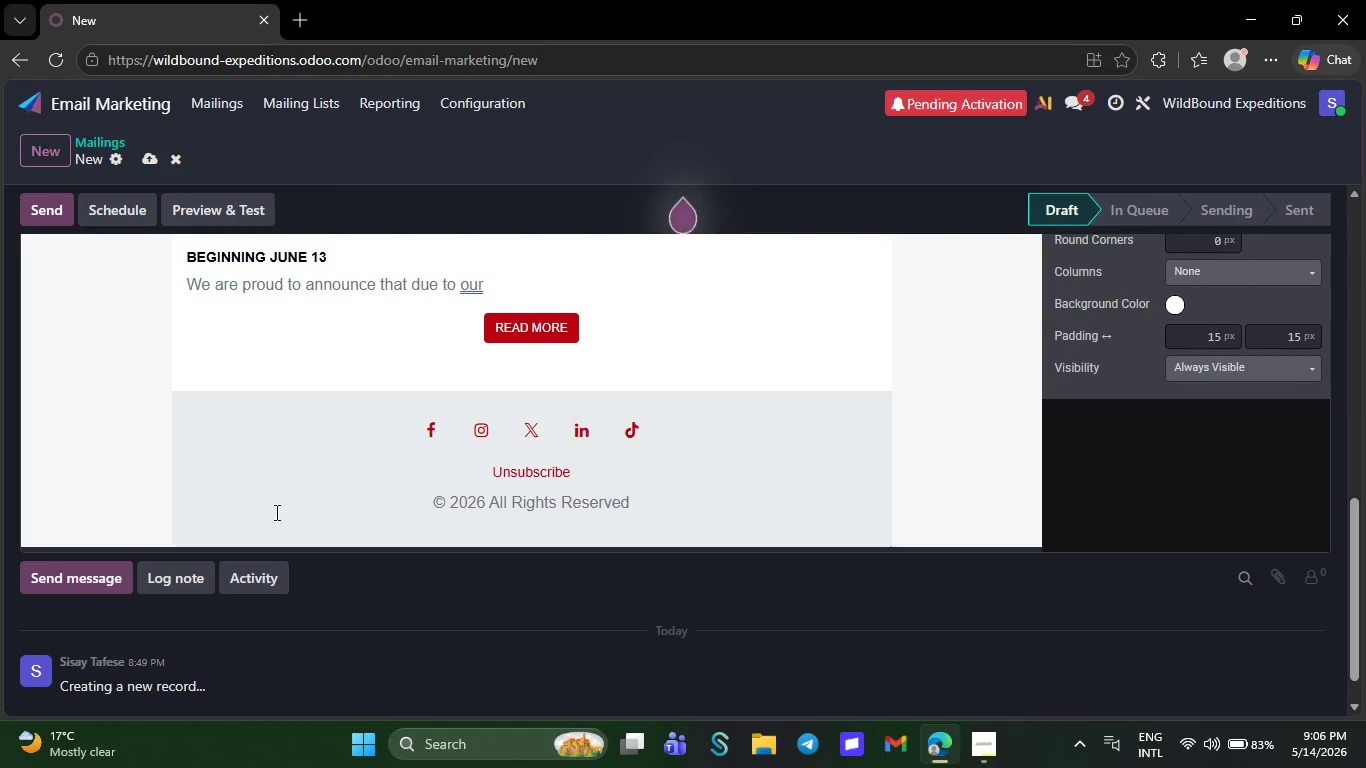 
key(Backspace)
 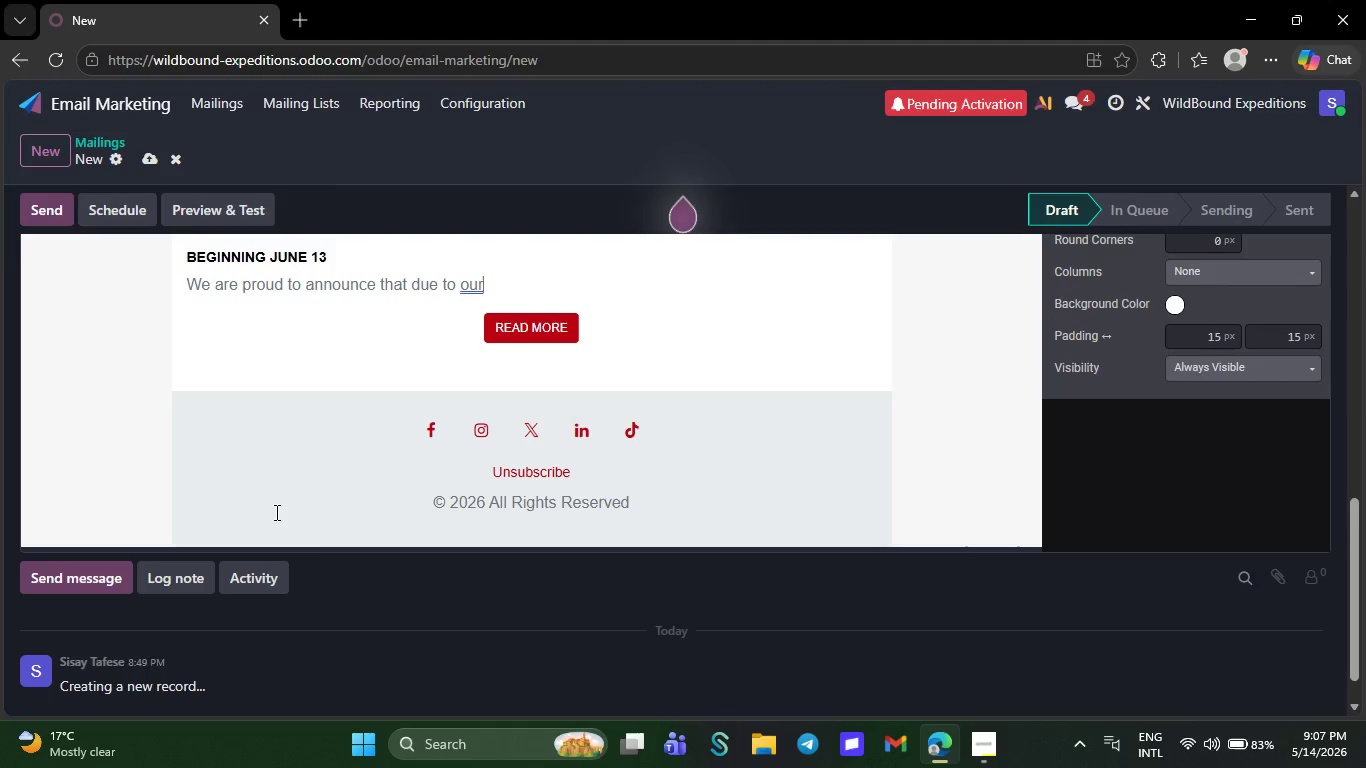 
key(Backspace)
 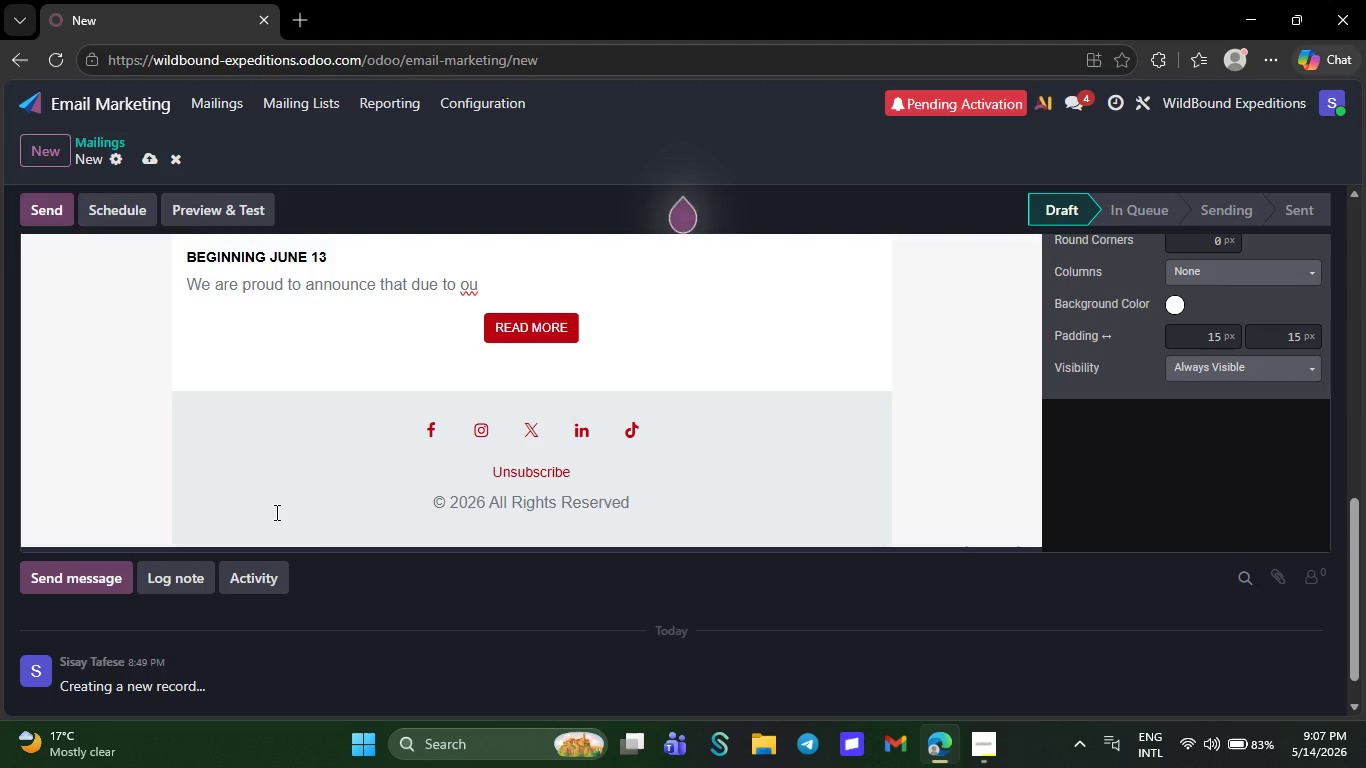 
key(Backspace)
 